 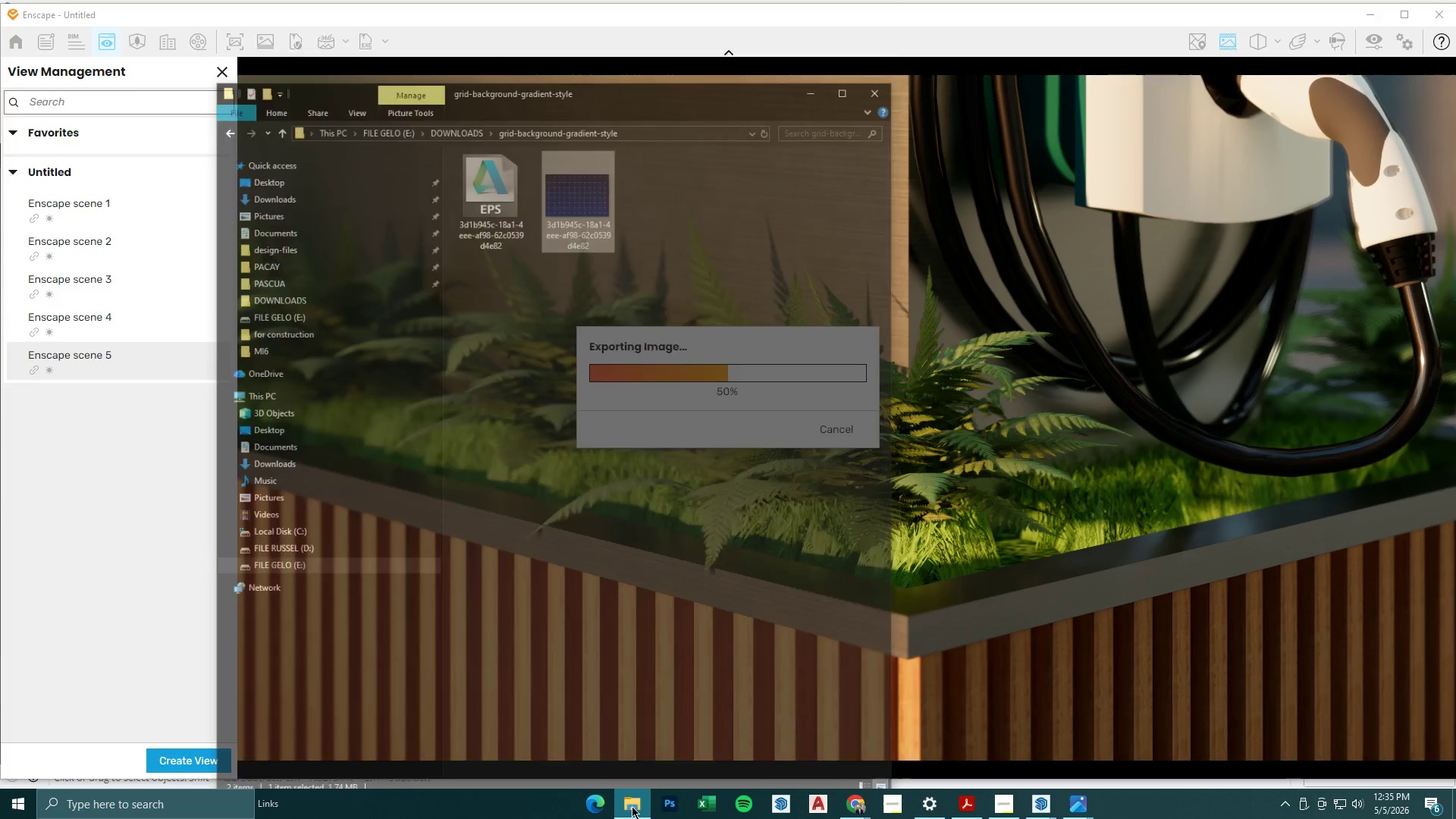 
left_click([519, 306])
 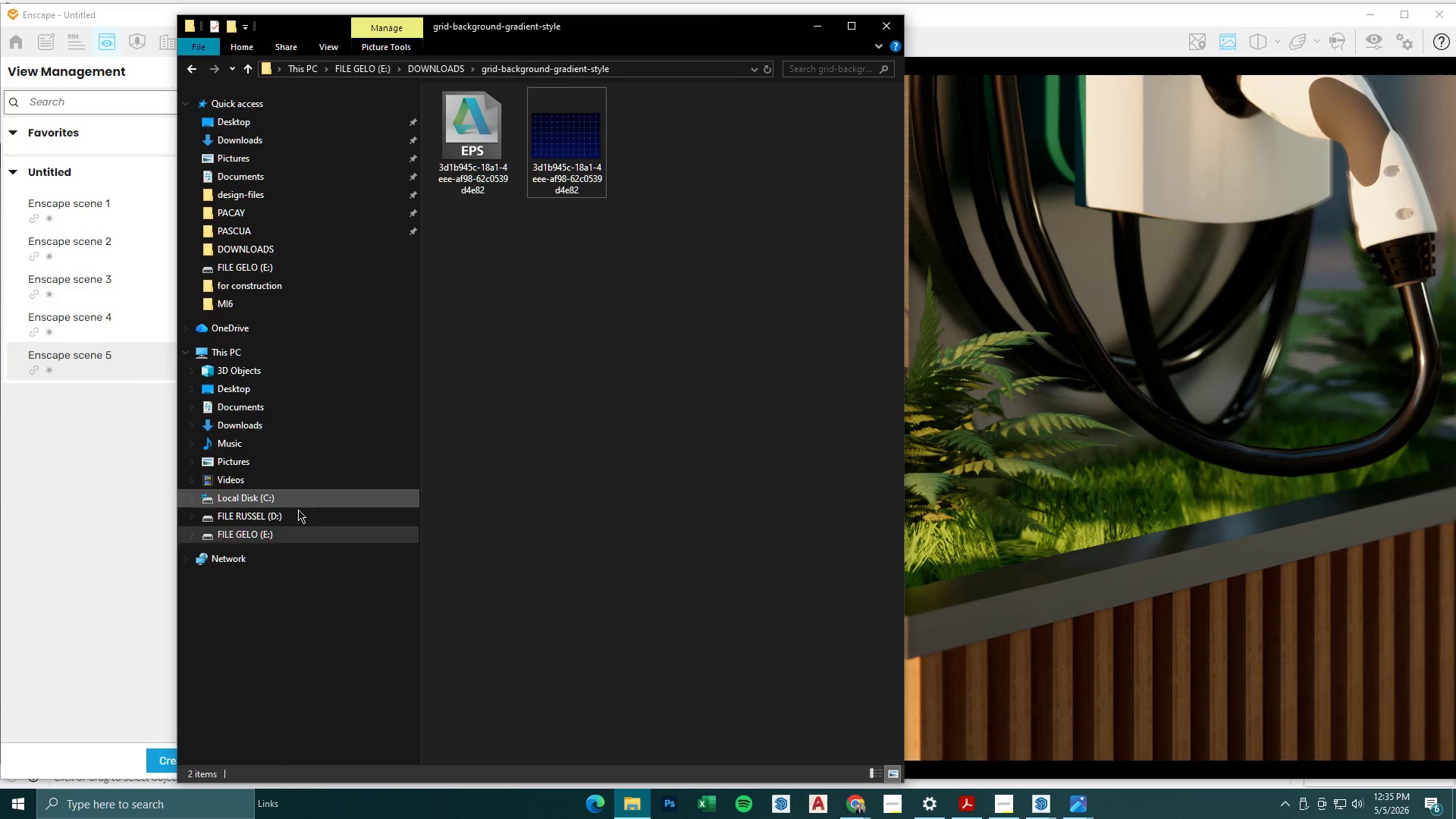 
left_click([279, 532])
 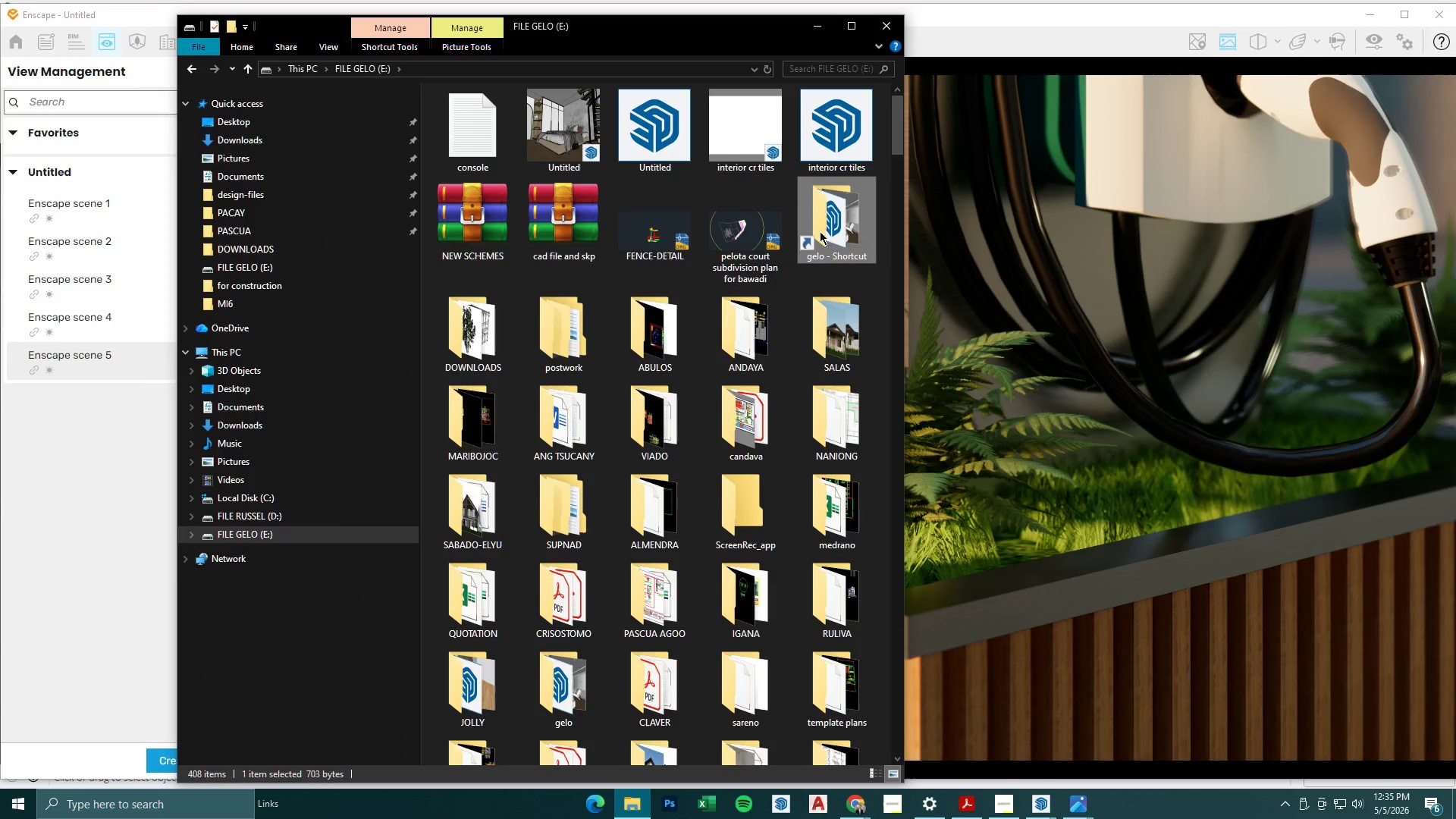 
double_click([545, 375])
 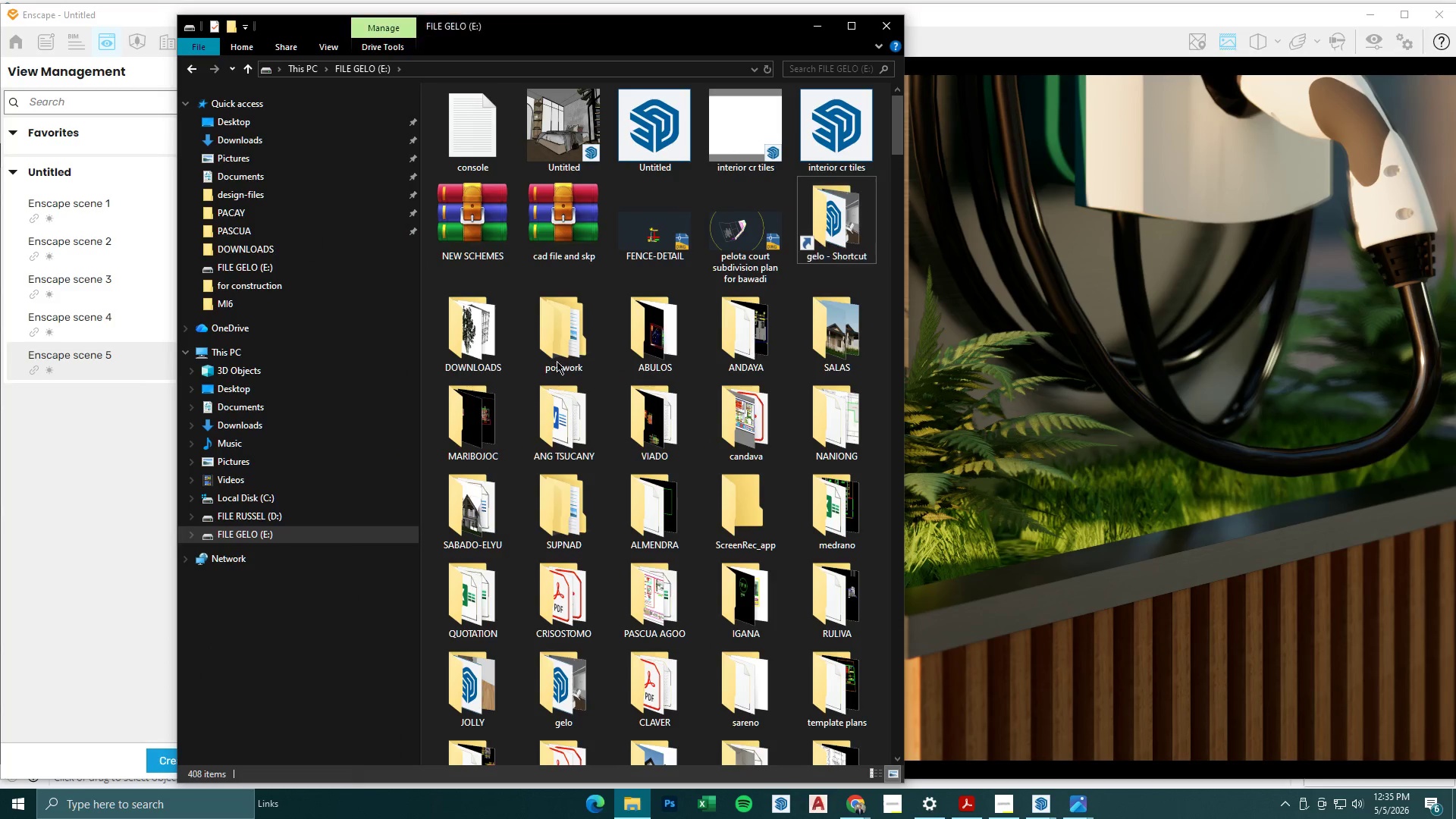 
triple_click([570, 345])
 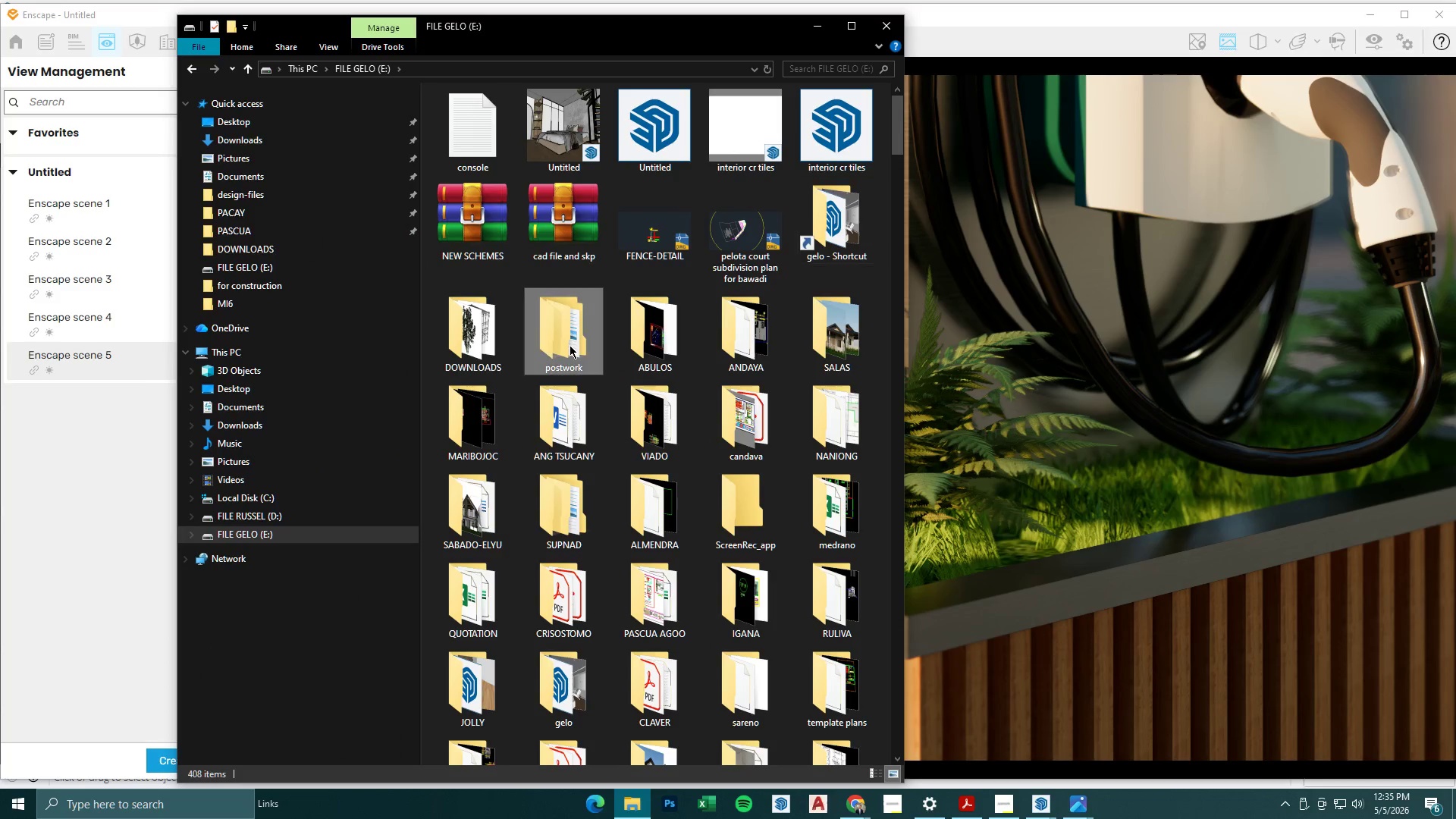 
triple_click([570, 345])
 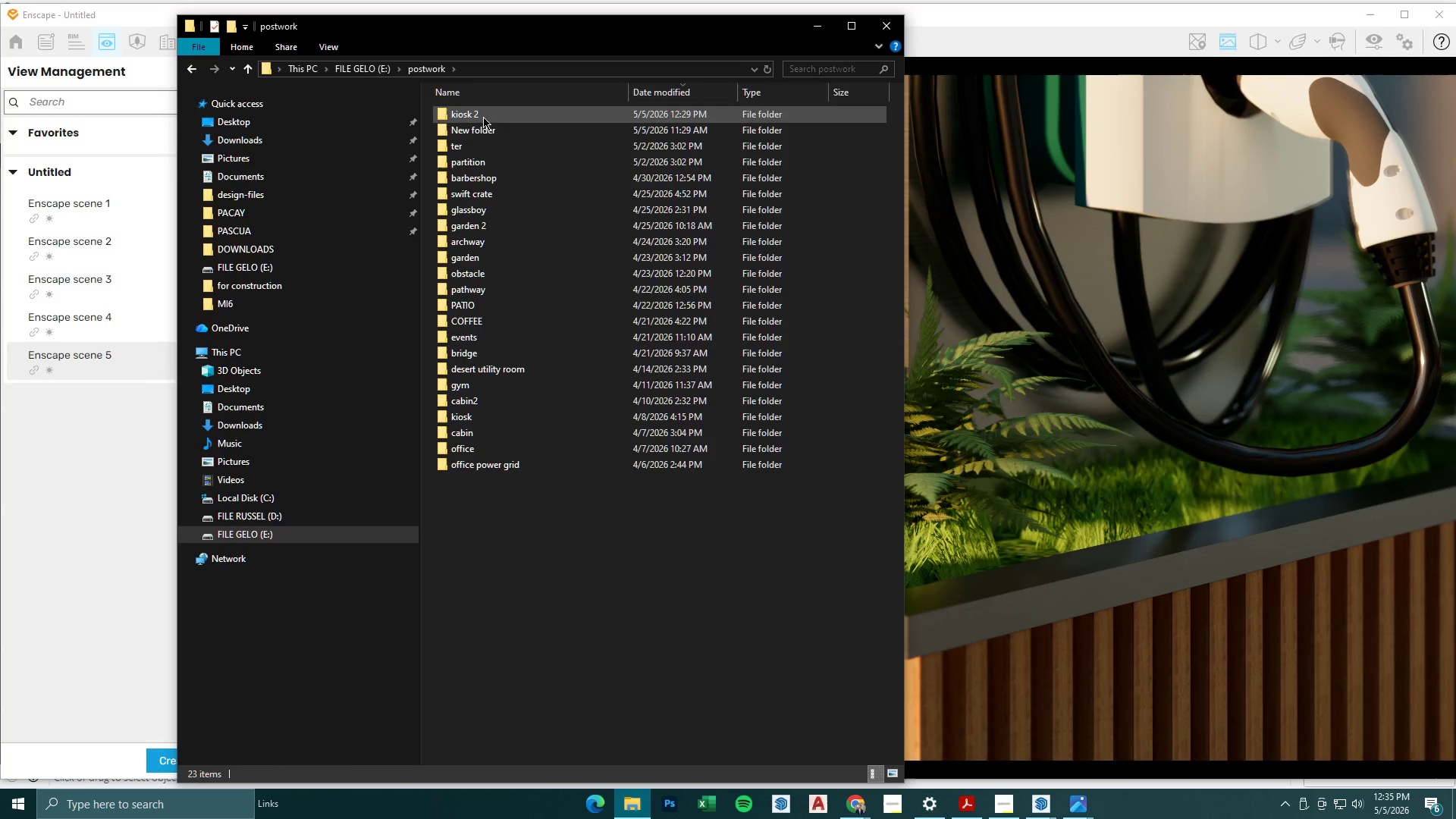 
double_click([482, 112])
 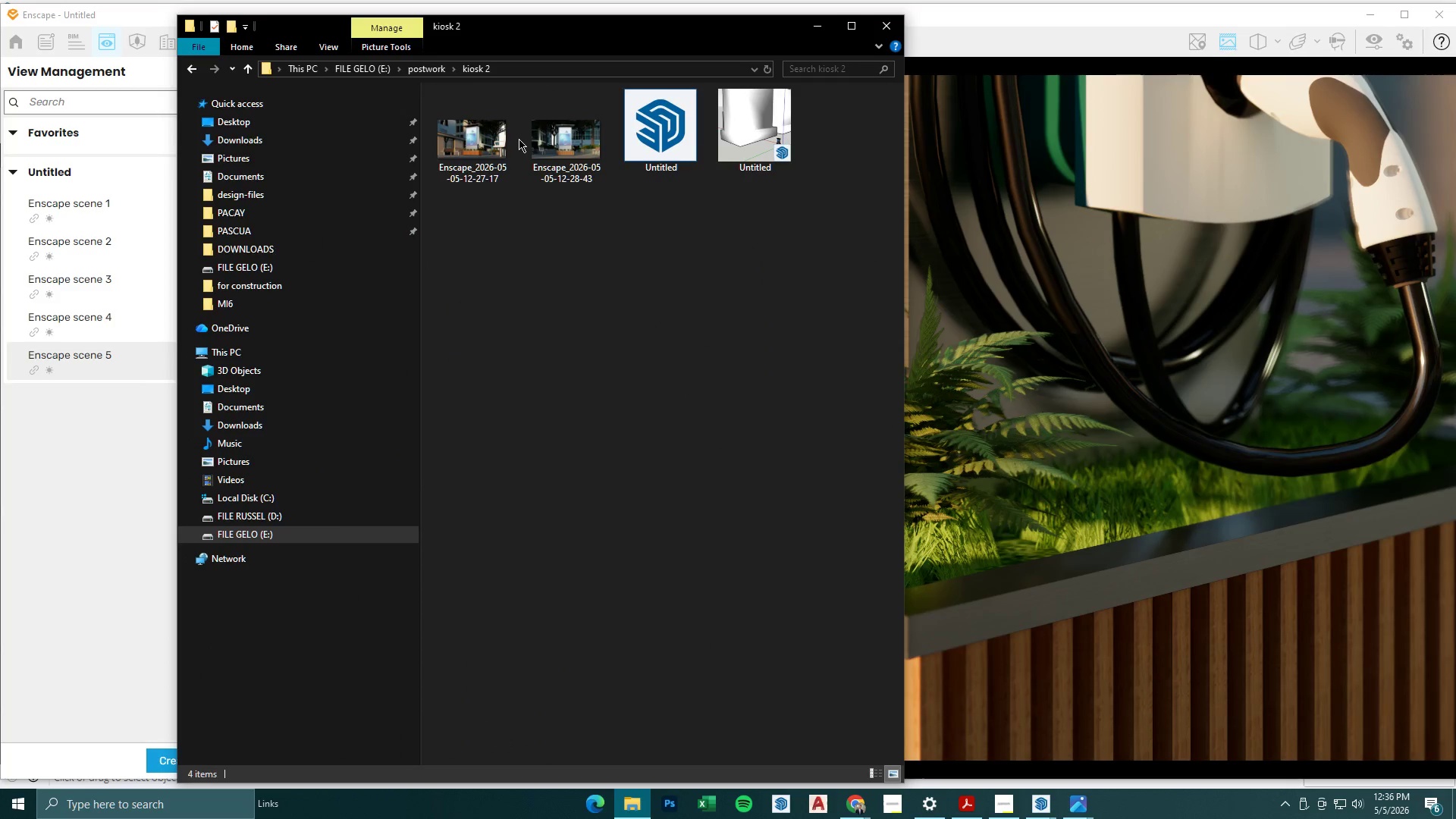 
double_click([493, 141])
 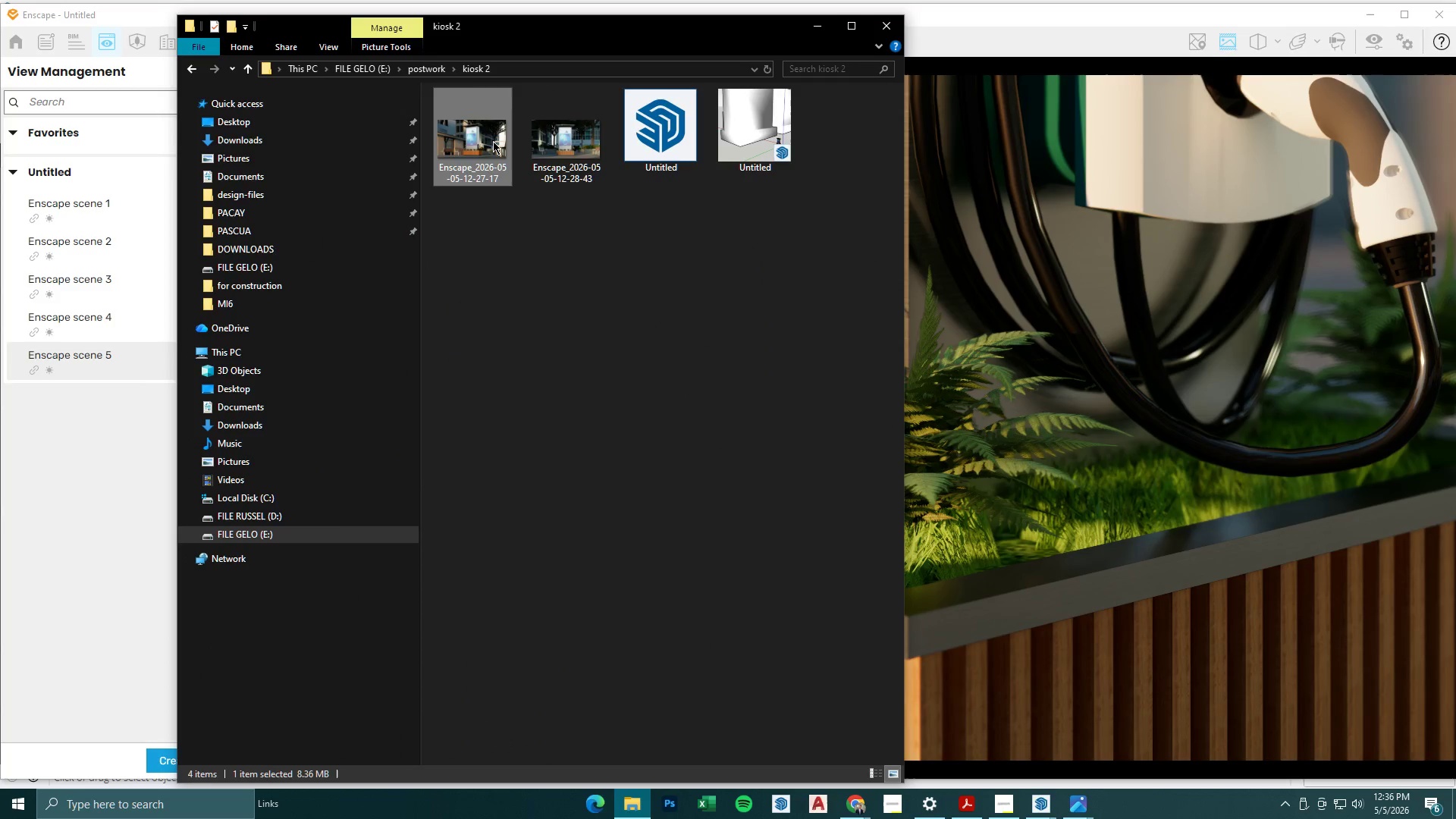 
triple_click([493, 141])
 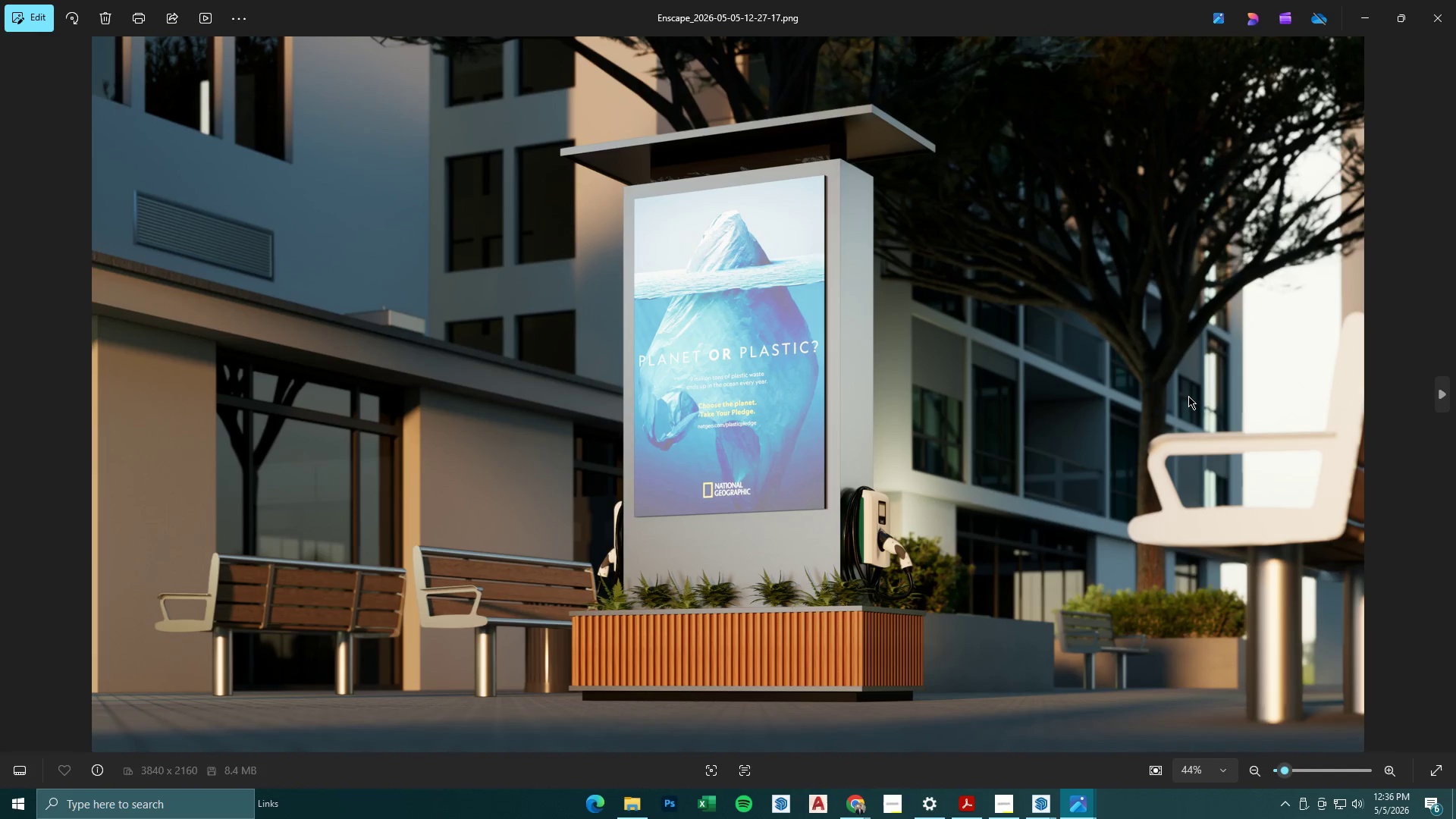 
key(ArrowRight)
 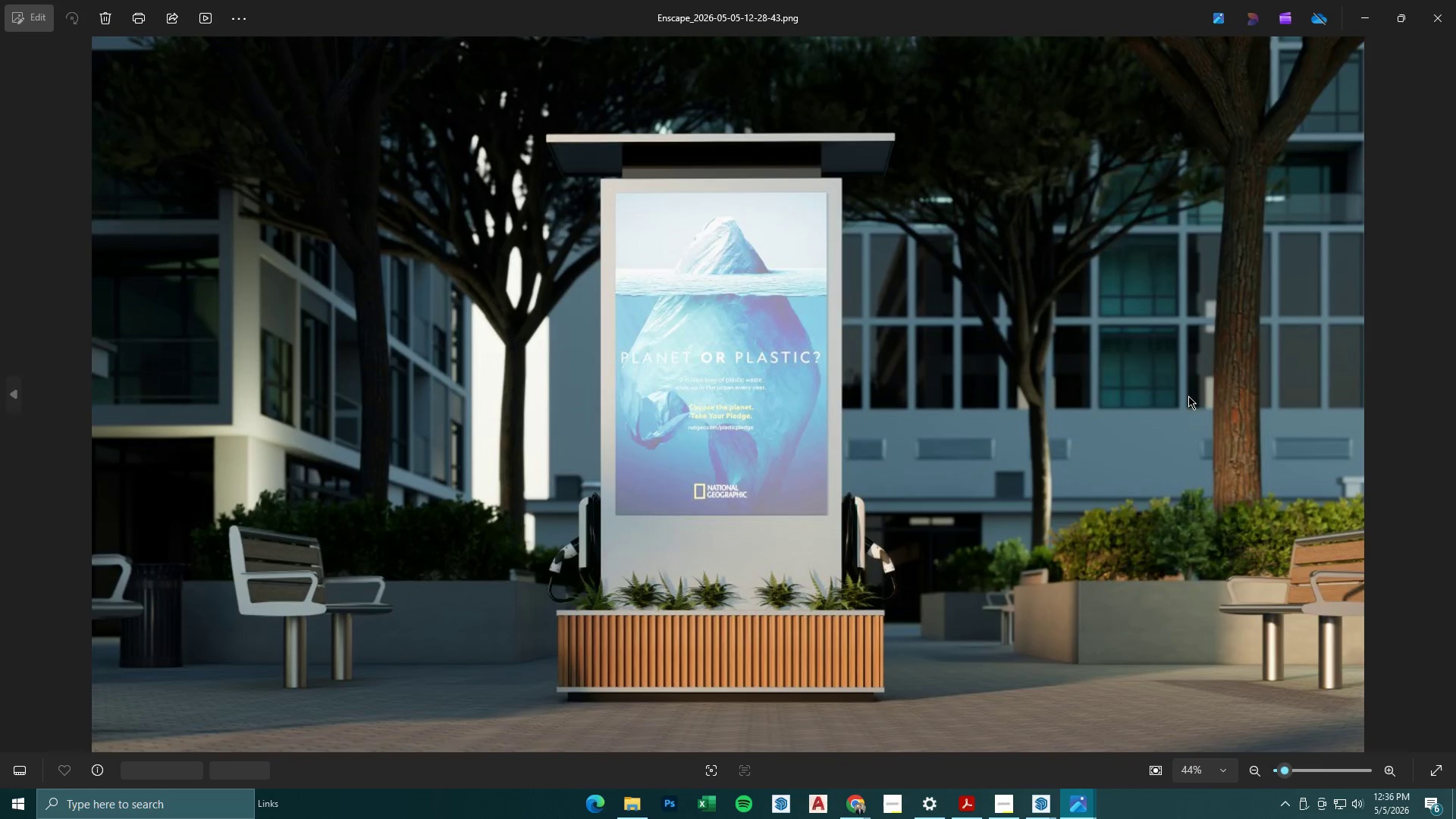 
key(ArrowRight)
 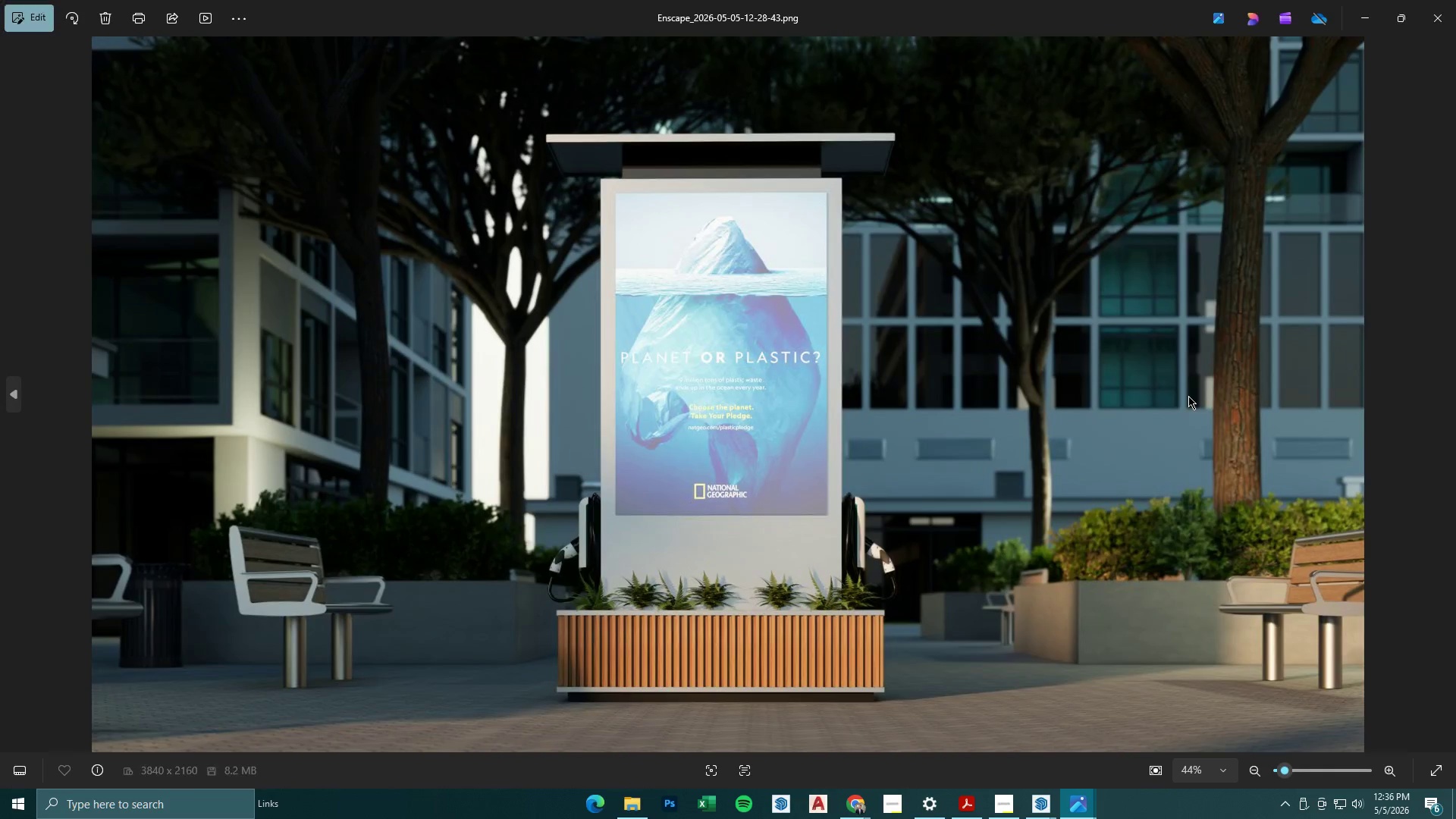 
key(ArrowRight)
 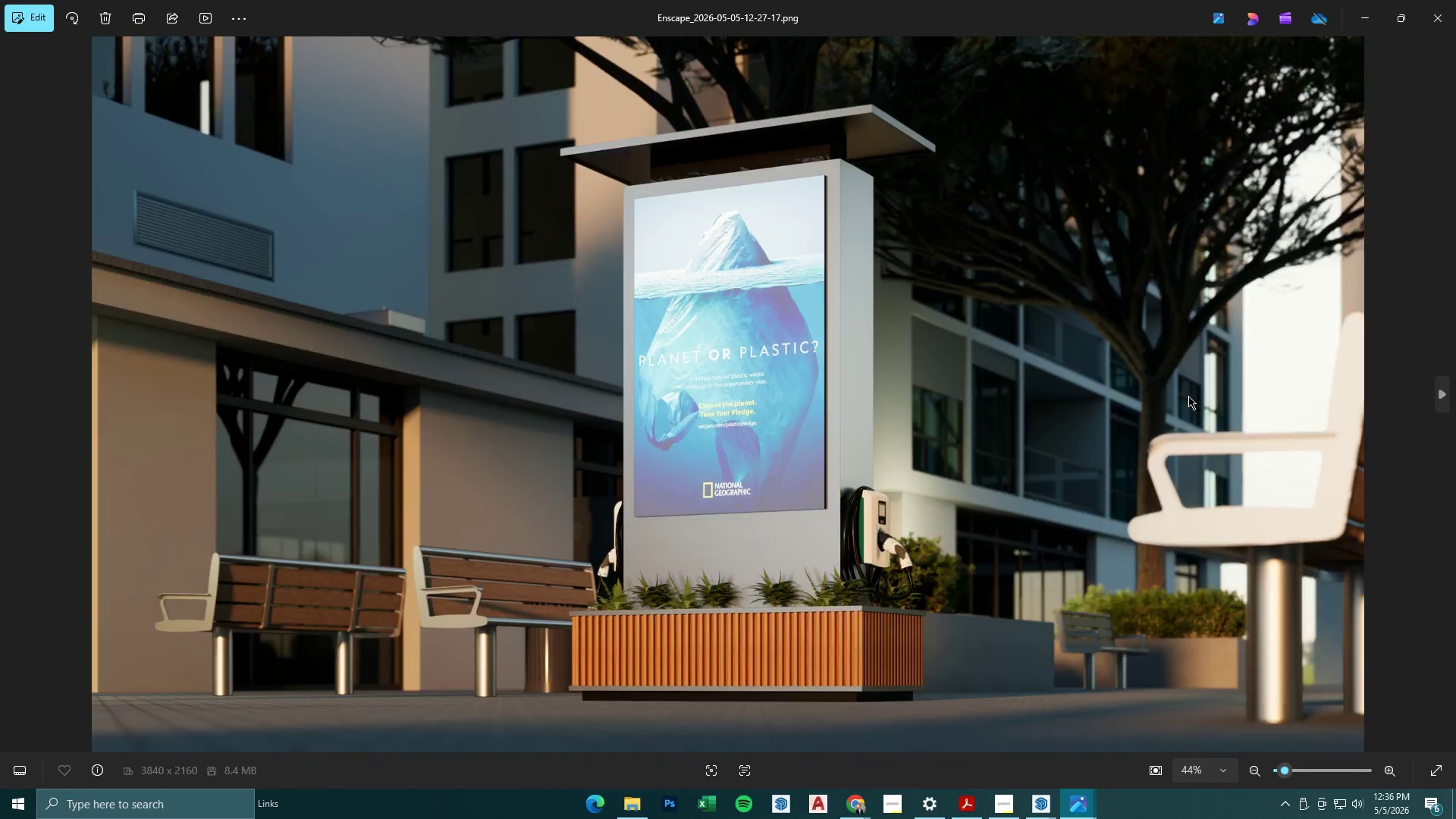 
key(ArrowLeft)
 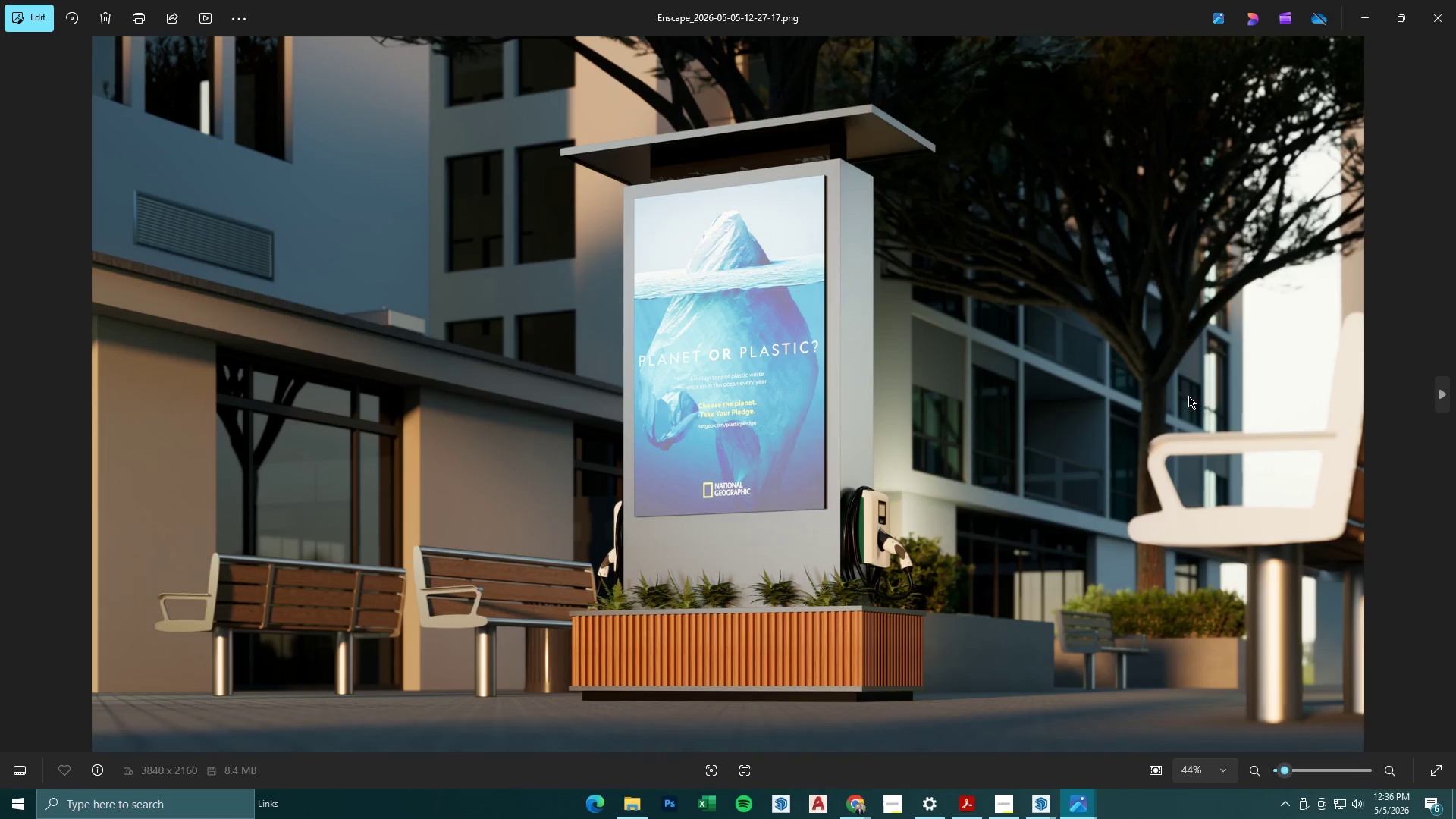 
key(ArrowLeft)
 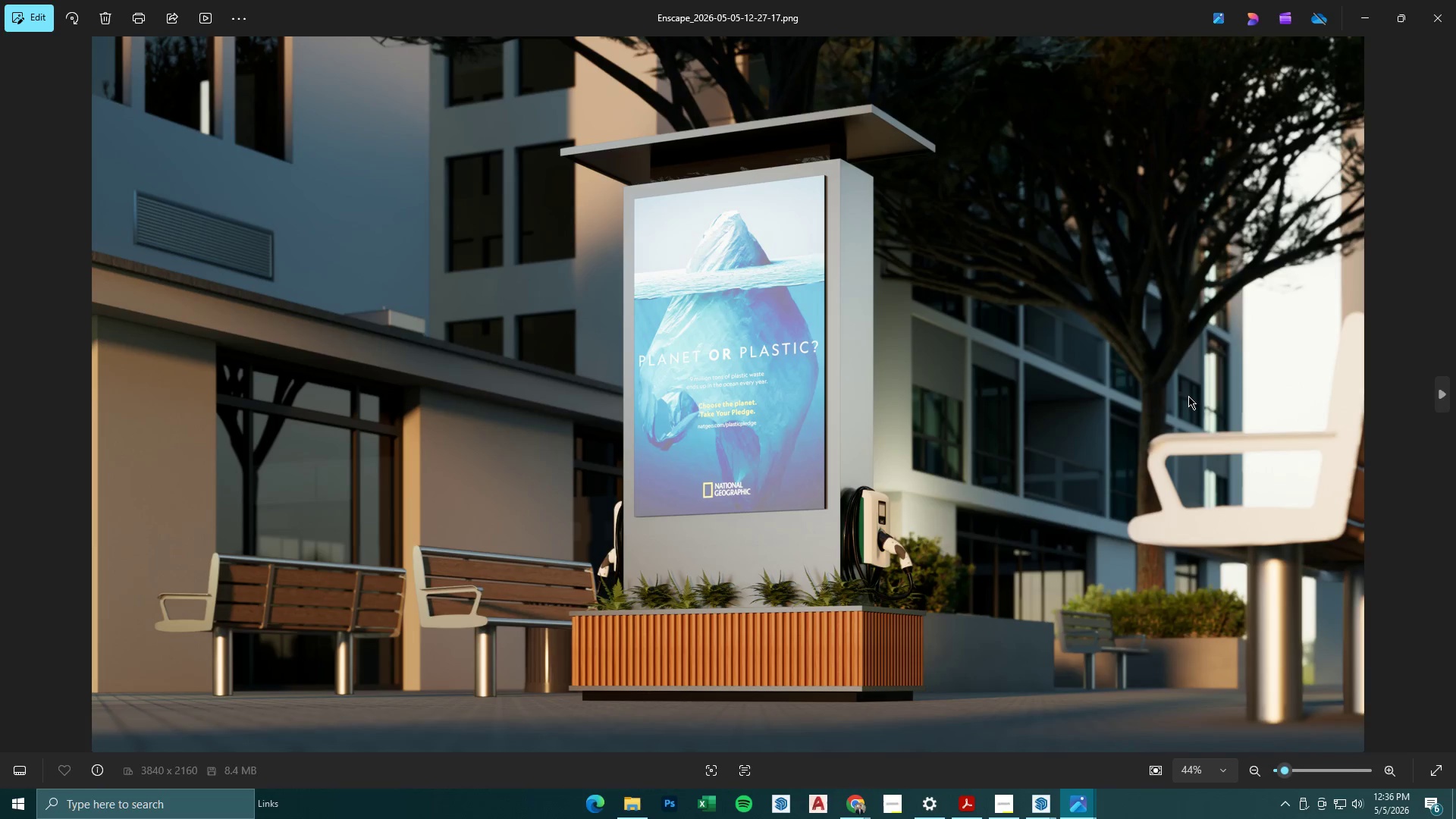 
key(ArrowLeft)
 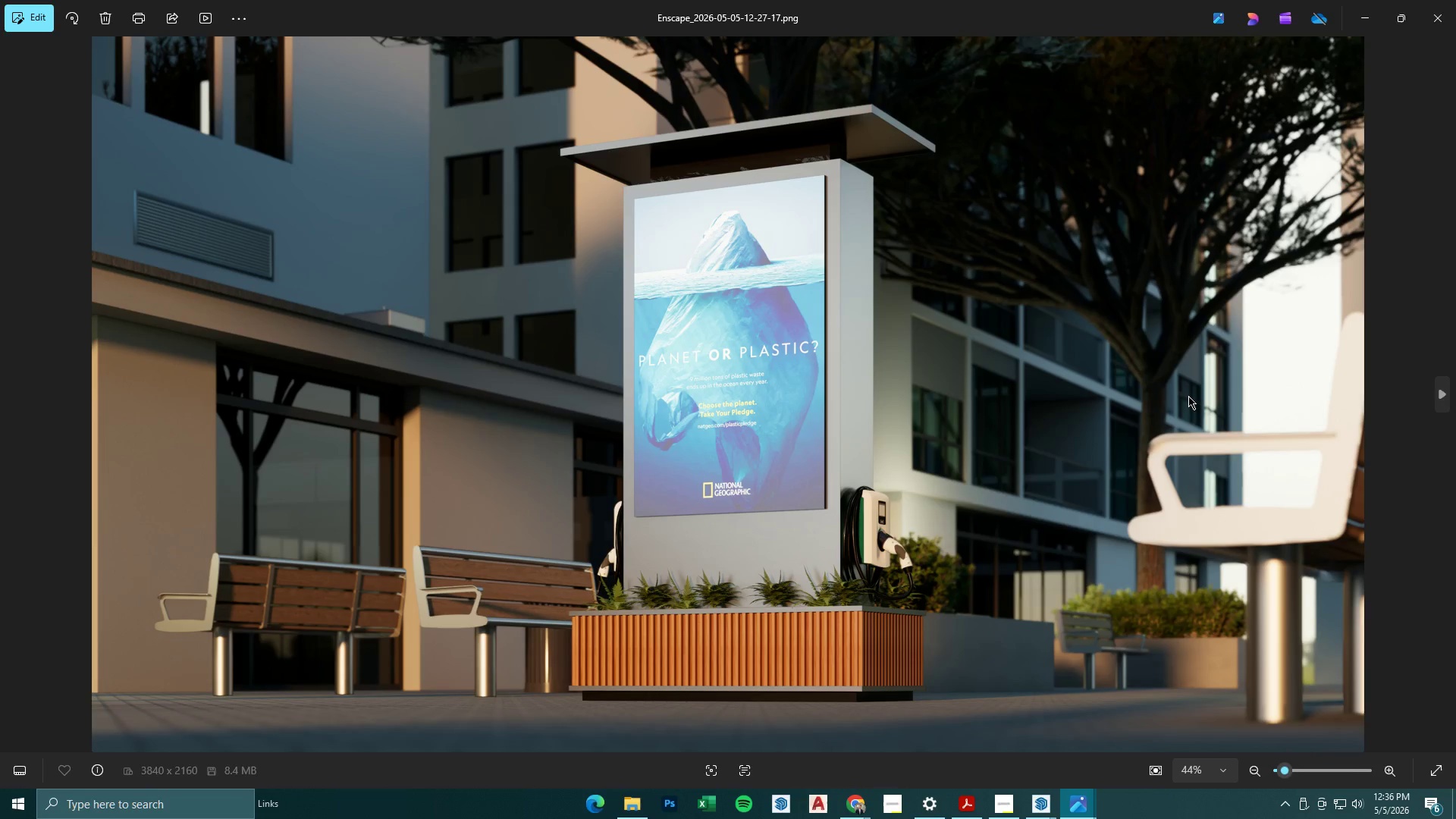 
key(ArrowLeft)
 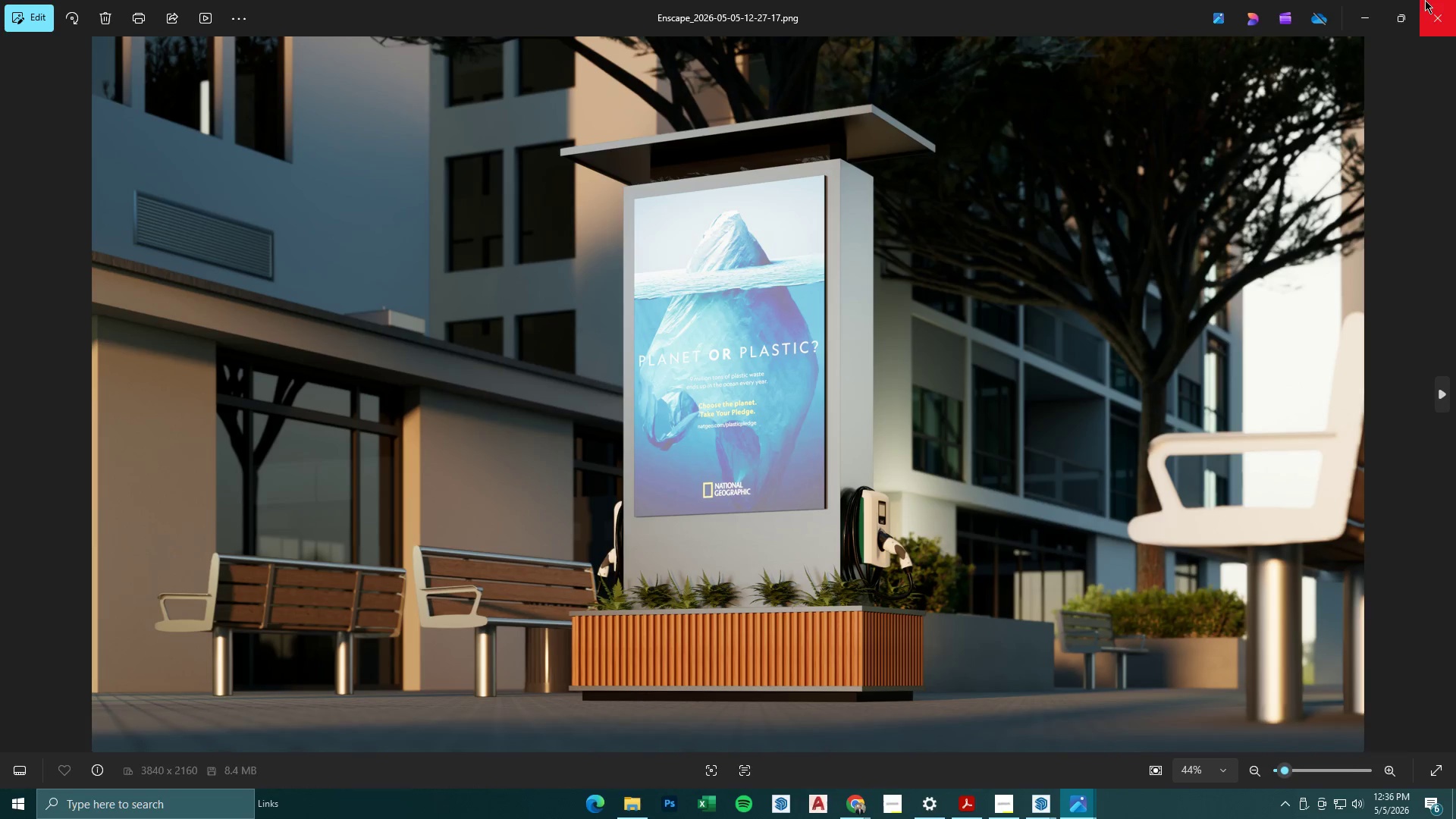 
left_click([1451, 8])
 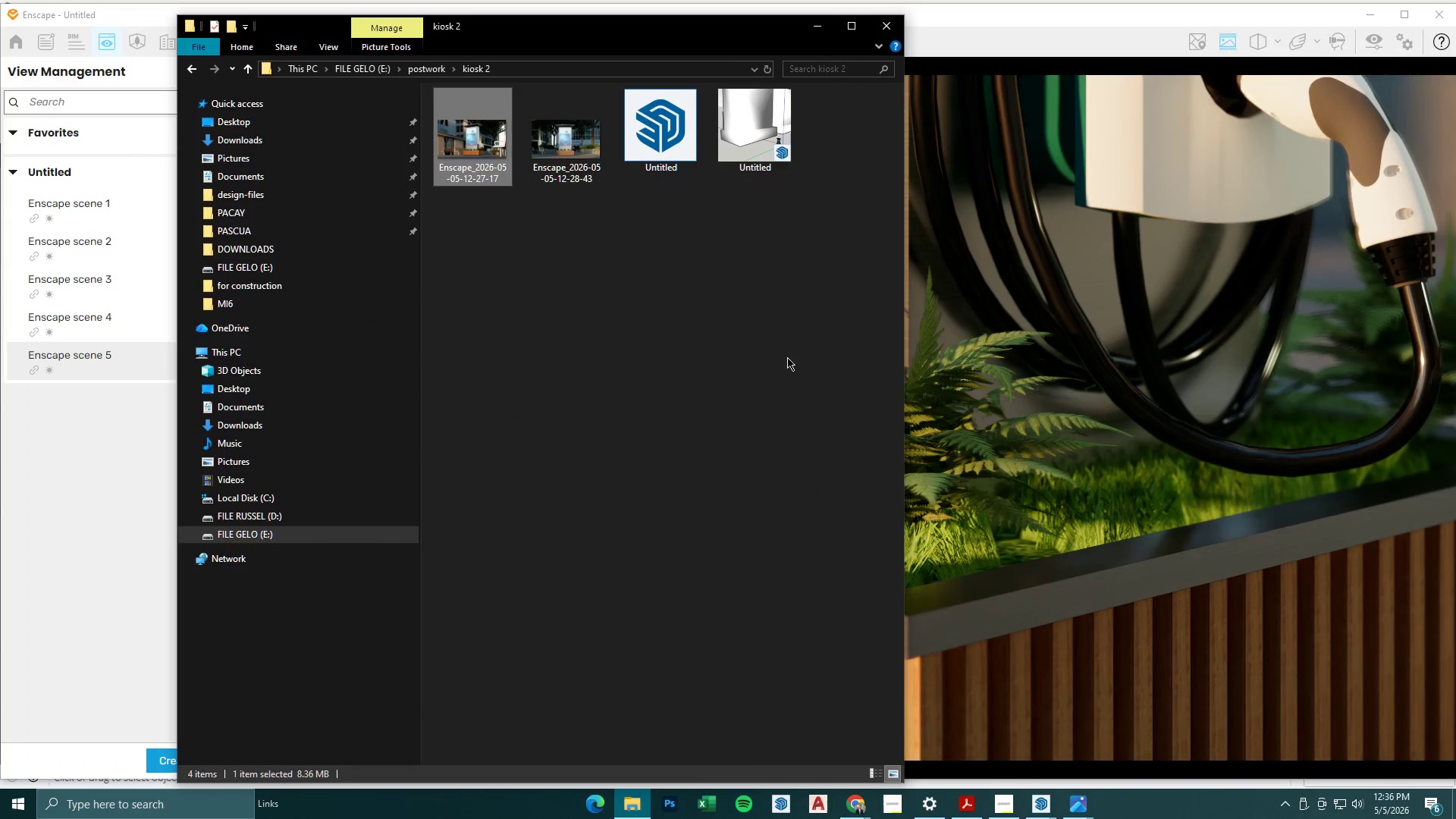 
left_click([698, 333])
 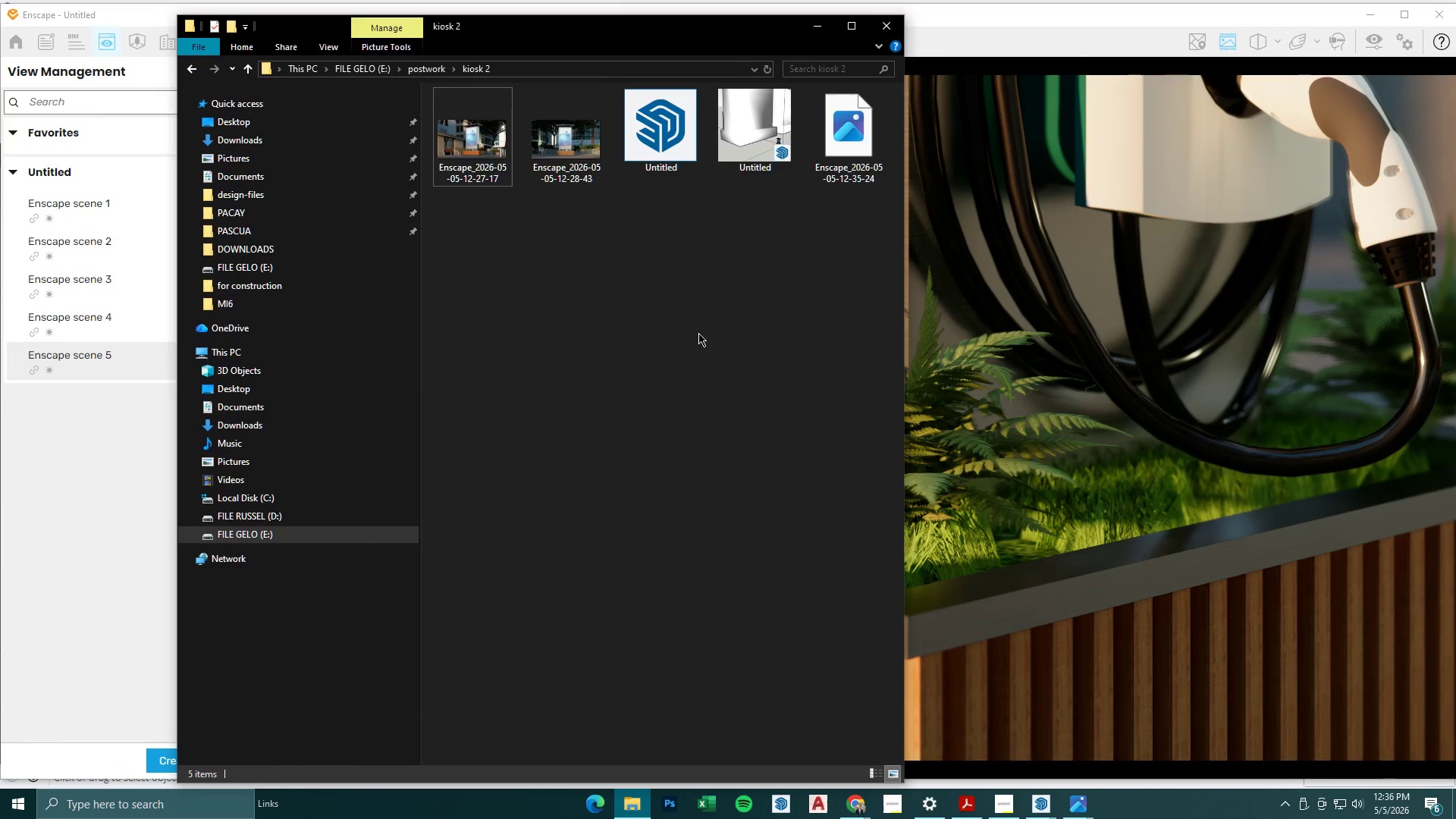 
wait(9.16)
 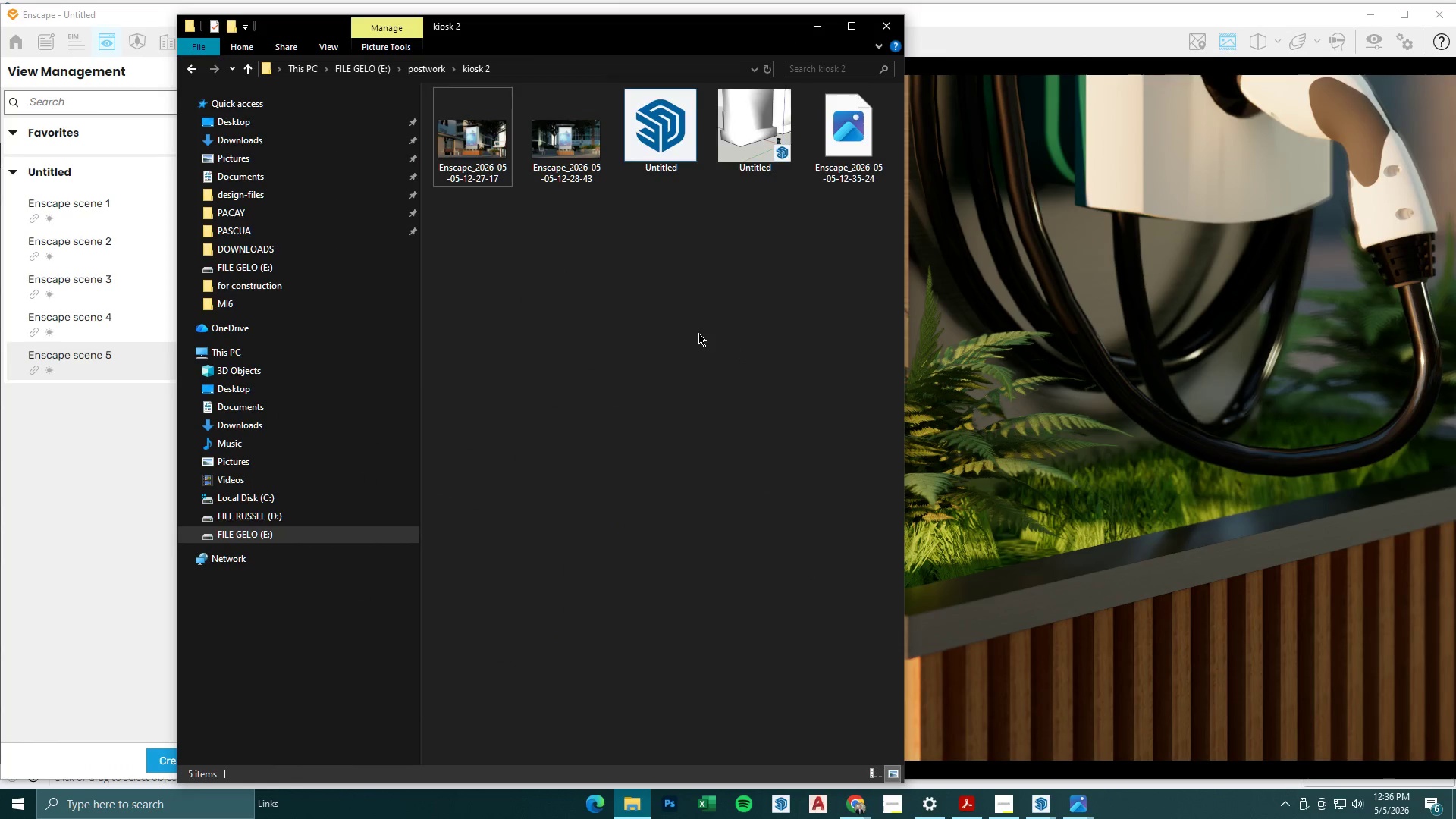 
left_click([1376, 11])
 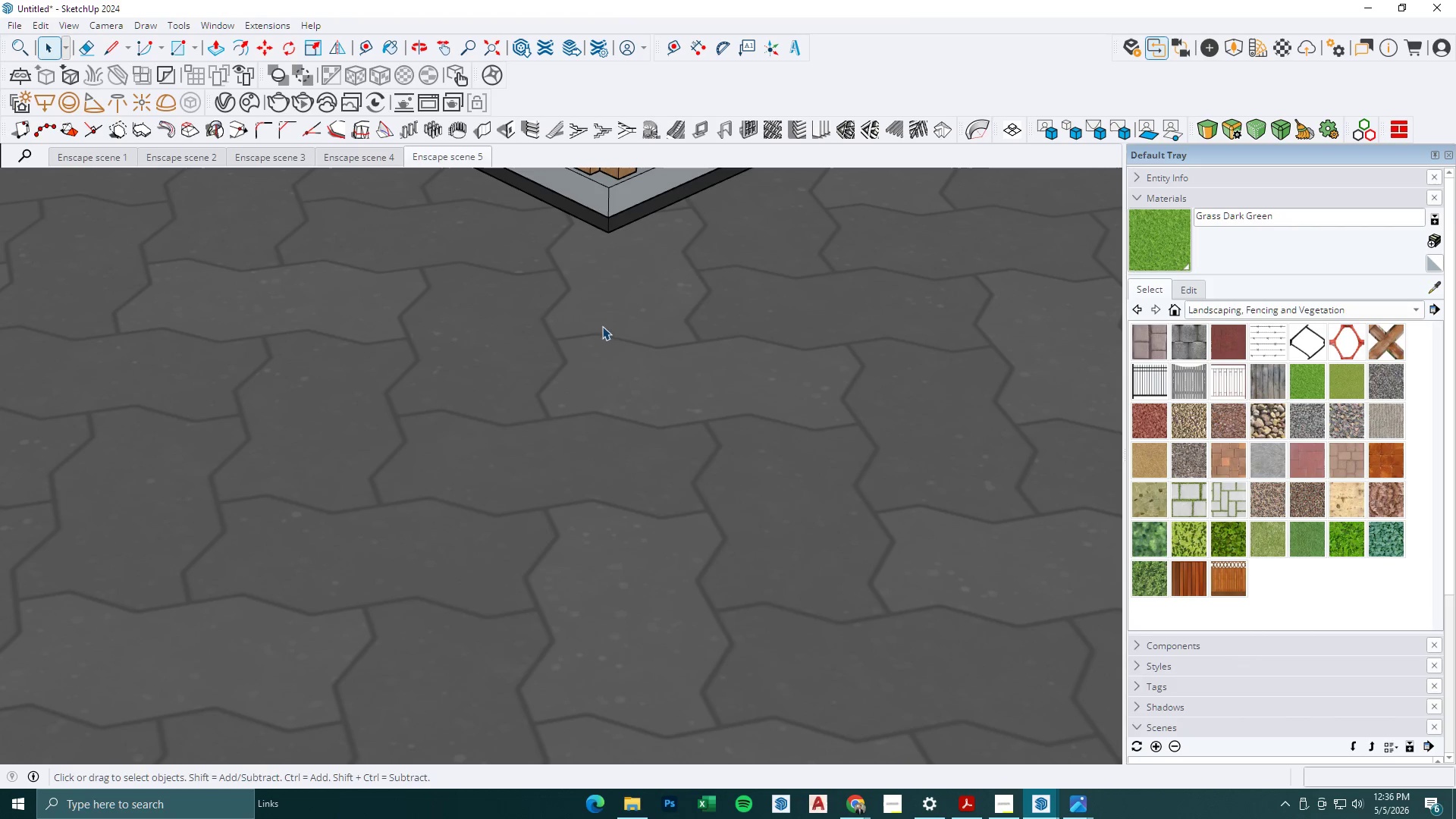 
scroll: coordinate [799, 397], scroll_direction: down, amount: 22.0
 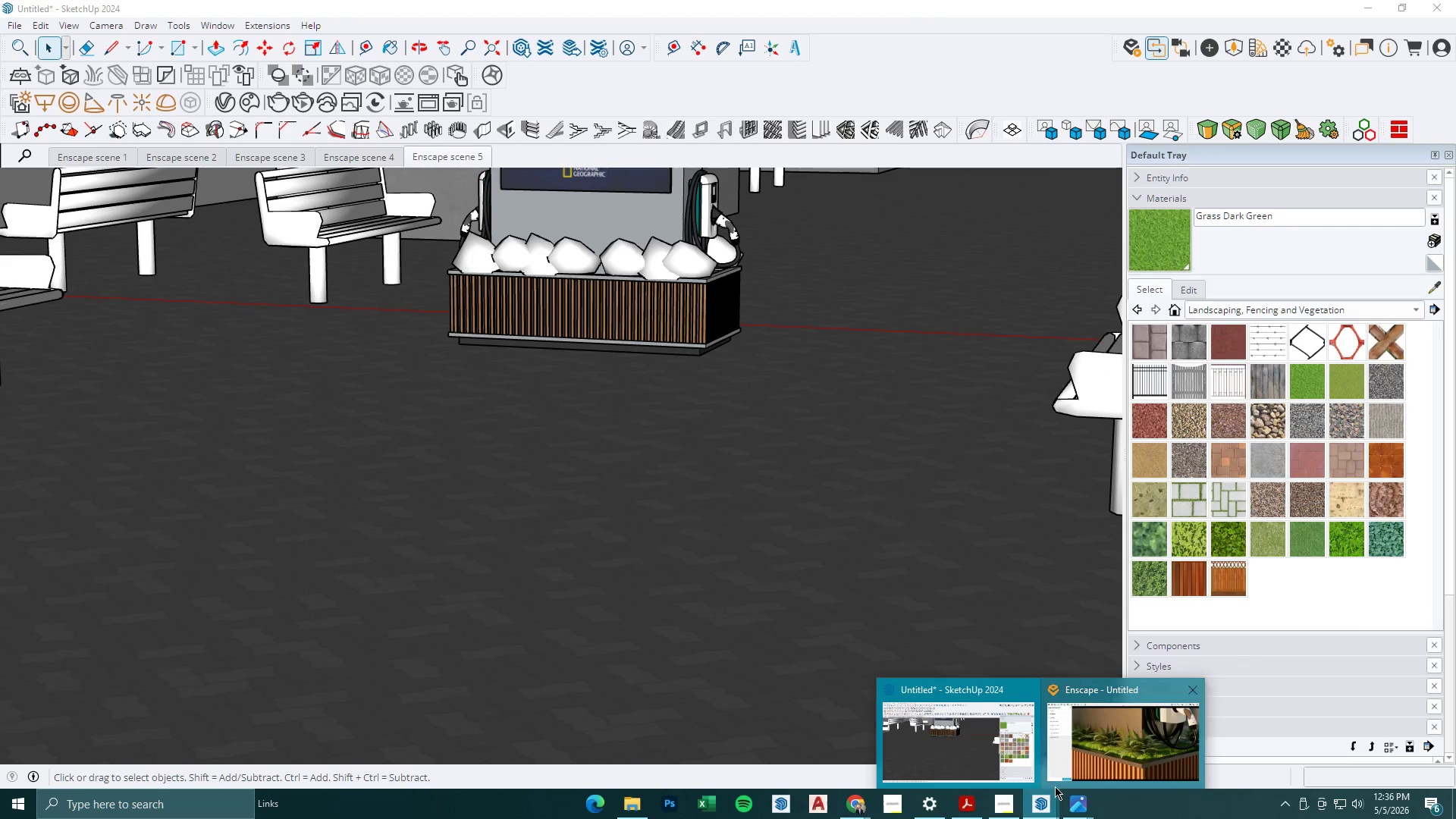 
left_click([1103, 766])
 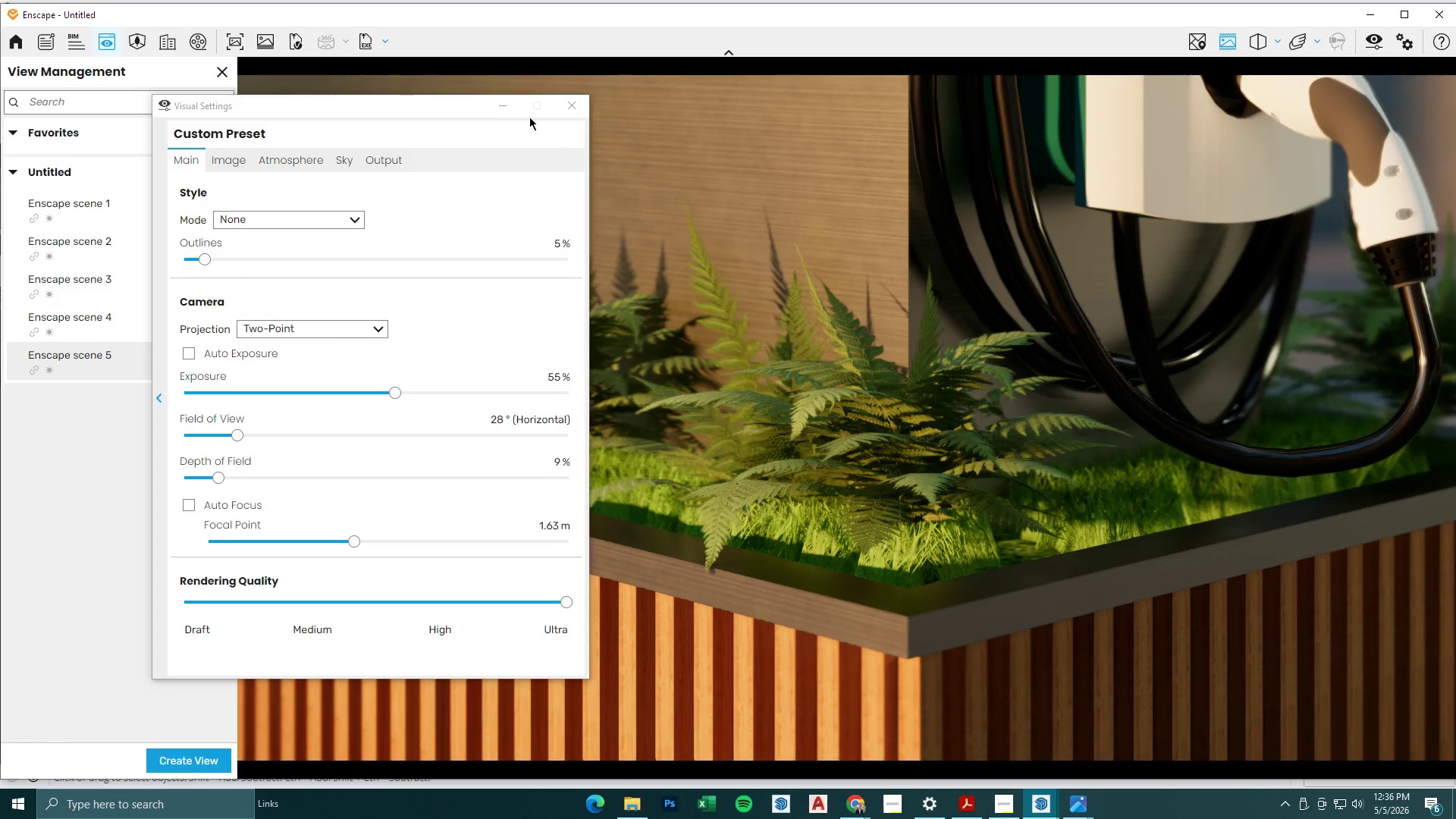 
left_click([504, 108])
 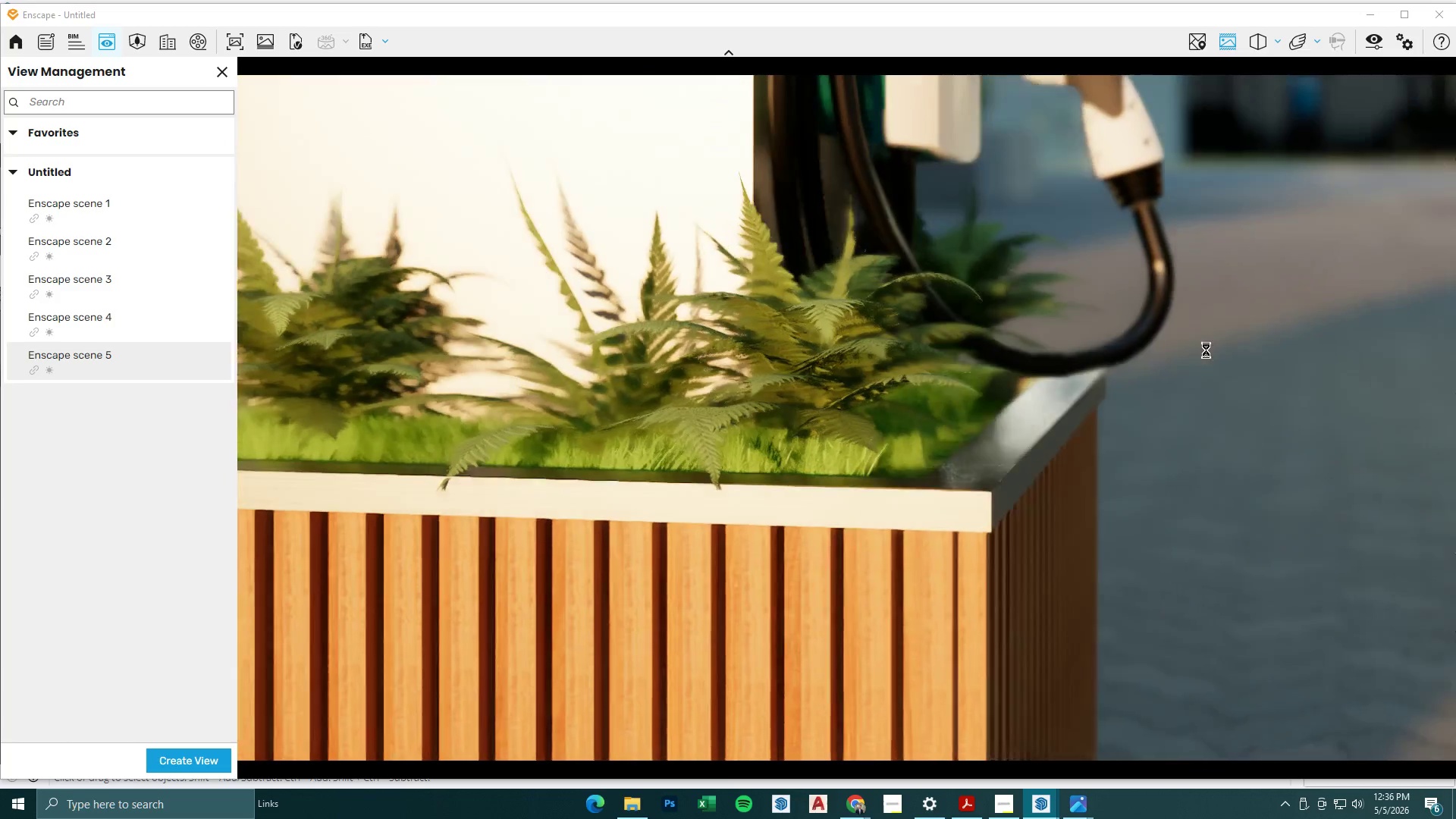 
hold_key(key=S, duration=3.3)
 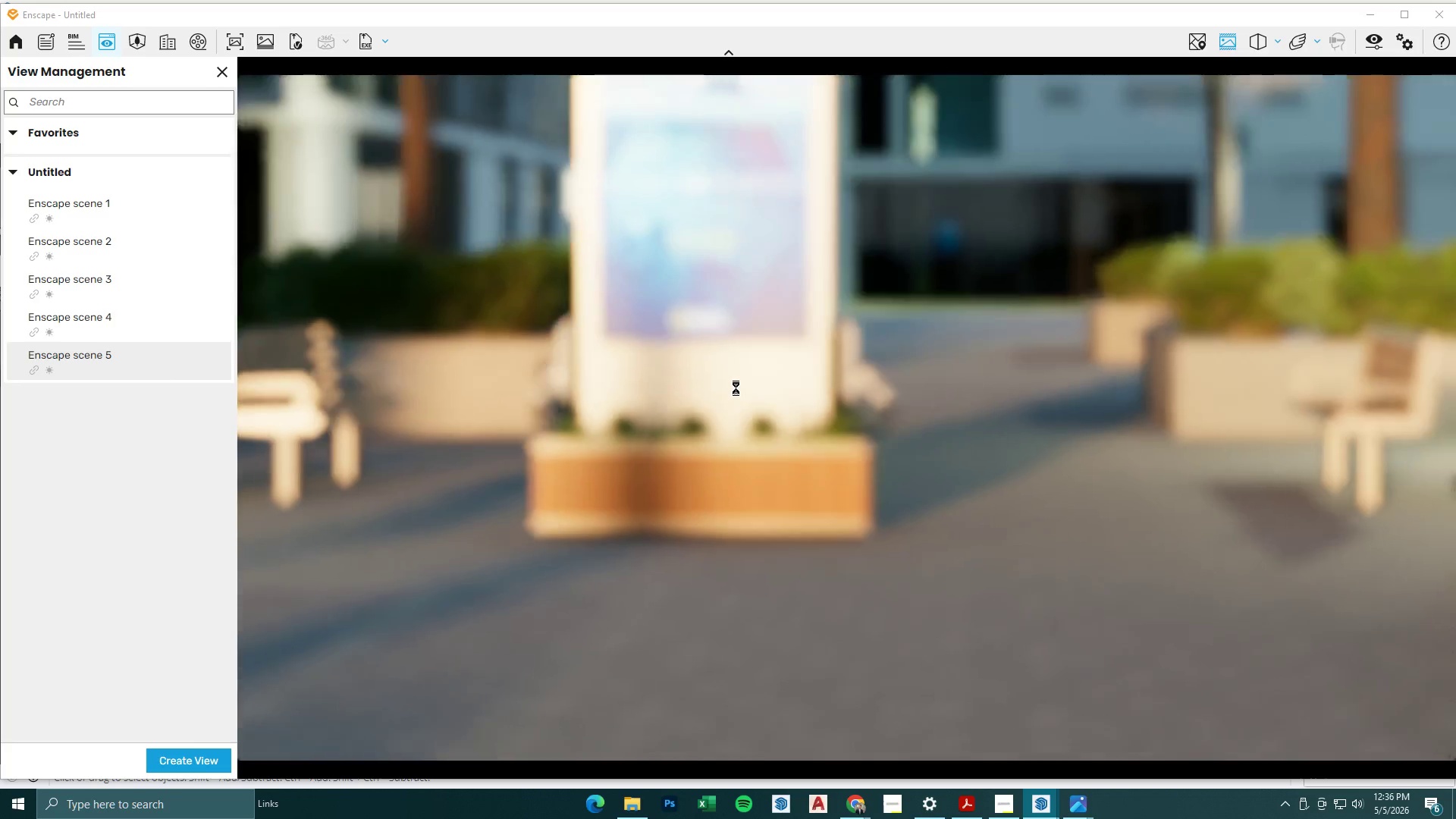 
type(ee)
 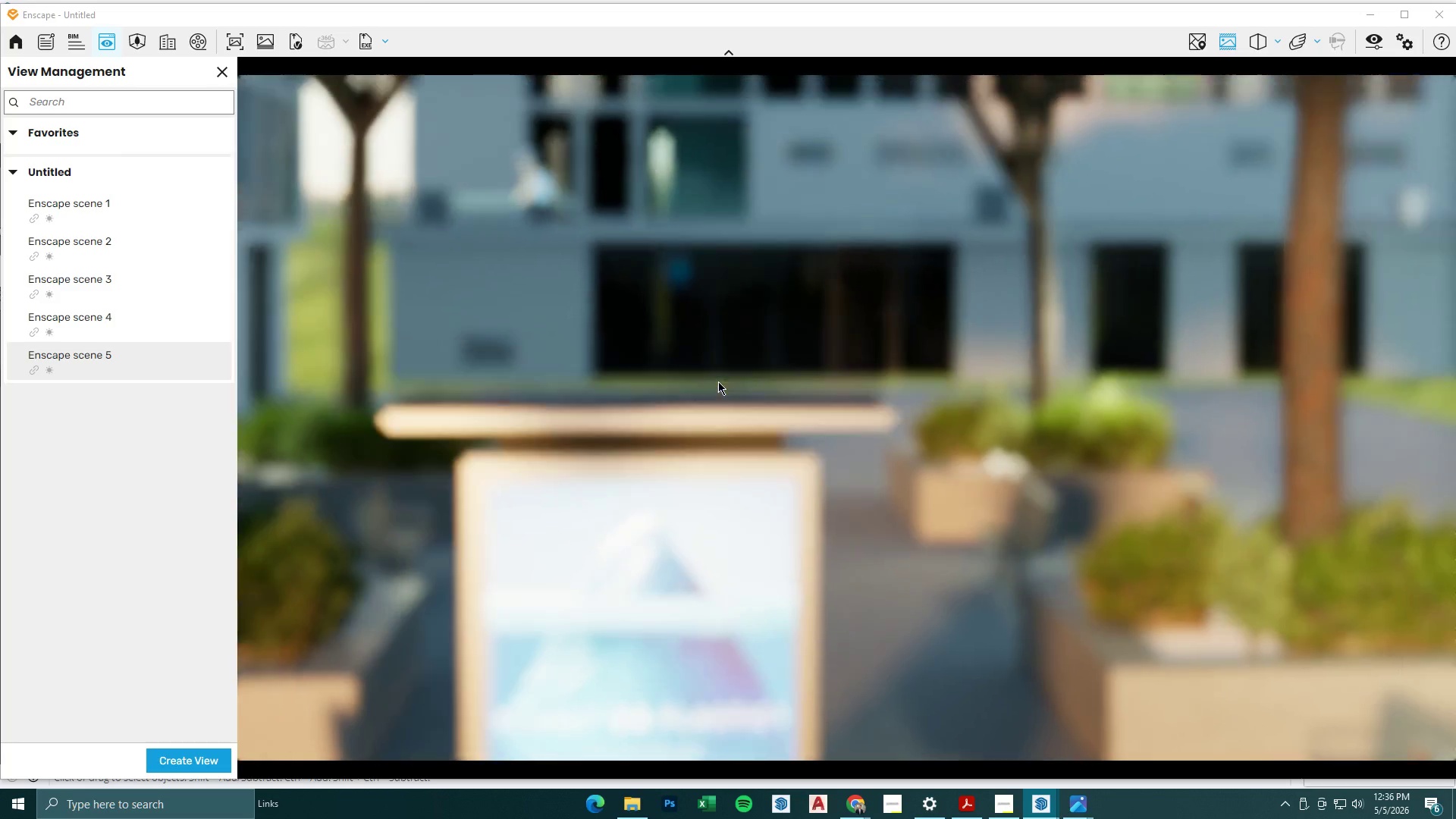 
hold_key(key=Q, duration=0.56)
 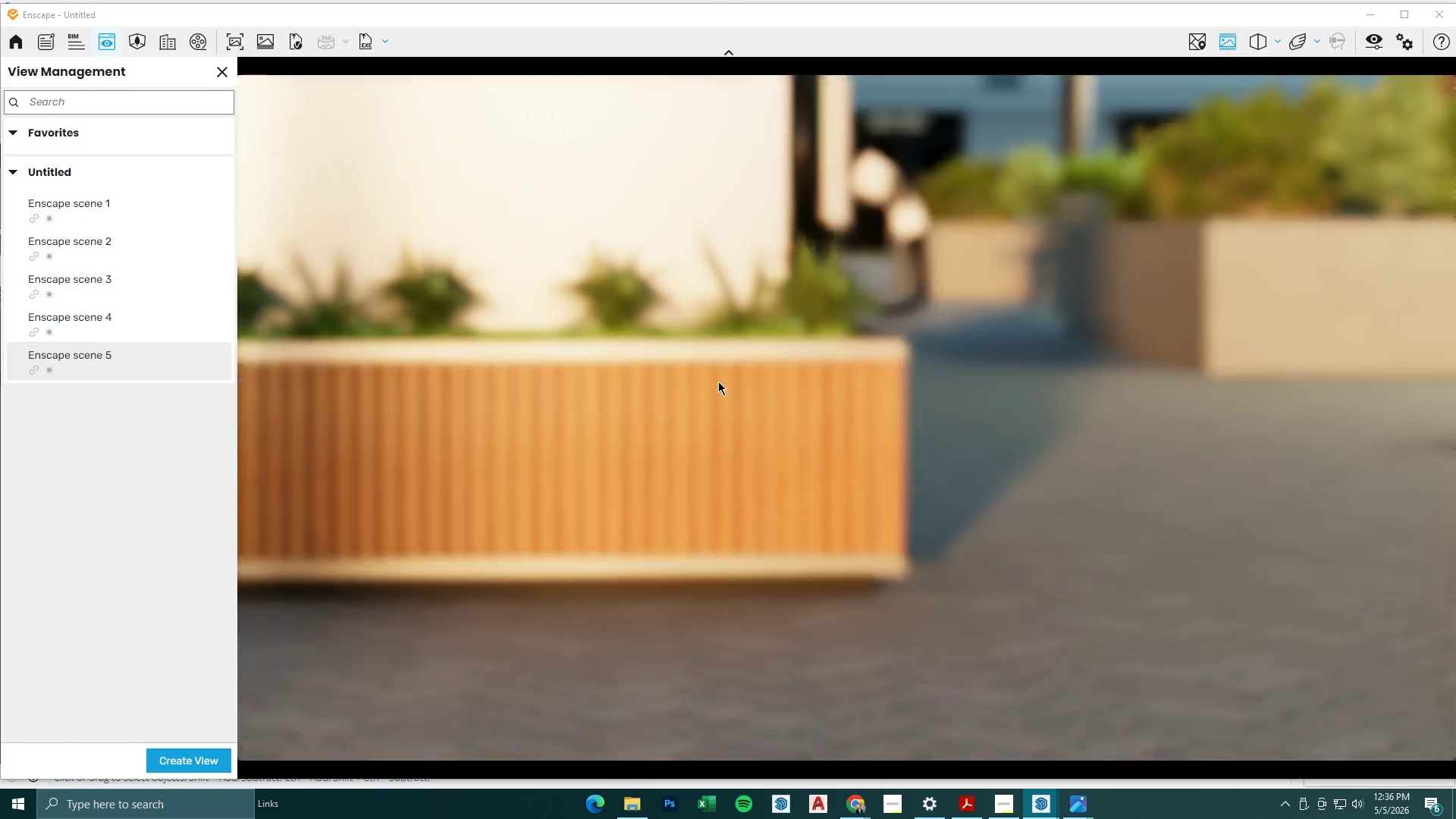 
hold_key(key=ShiftLeft, duration=0.38)
 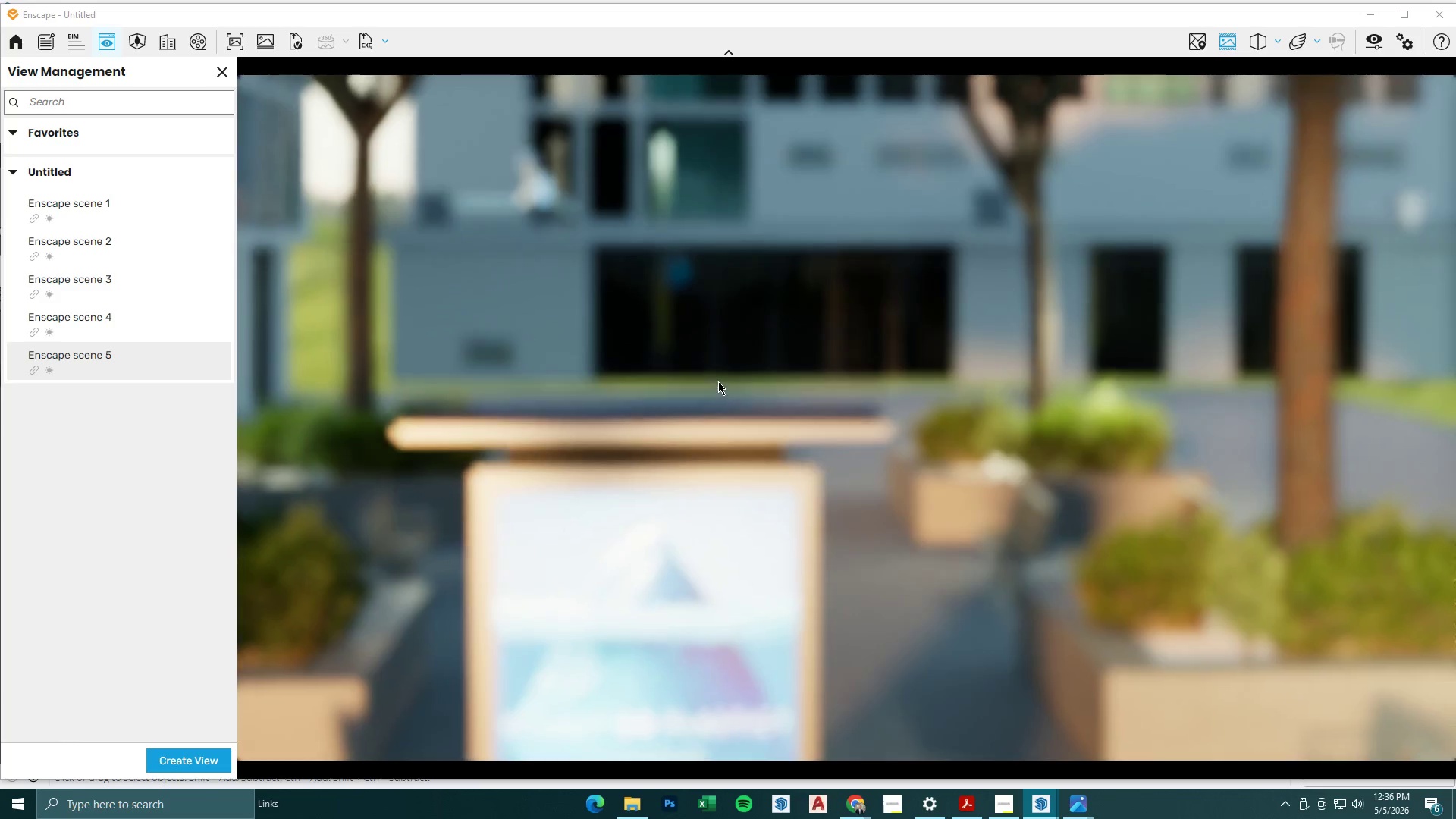 
hold_key(key=Q, duration=1.3)
 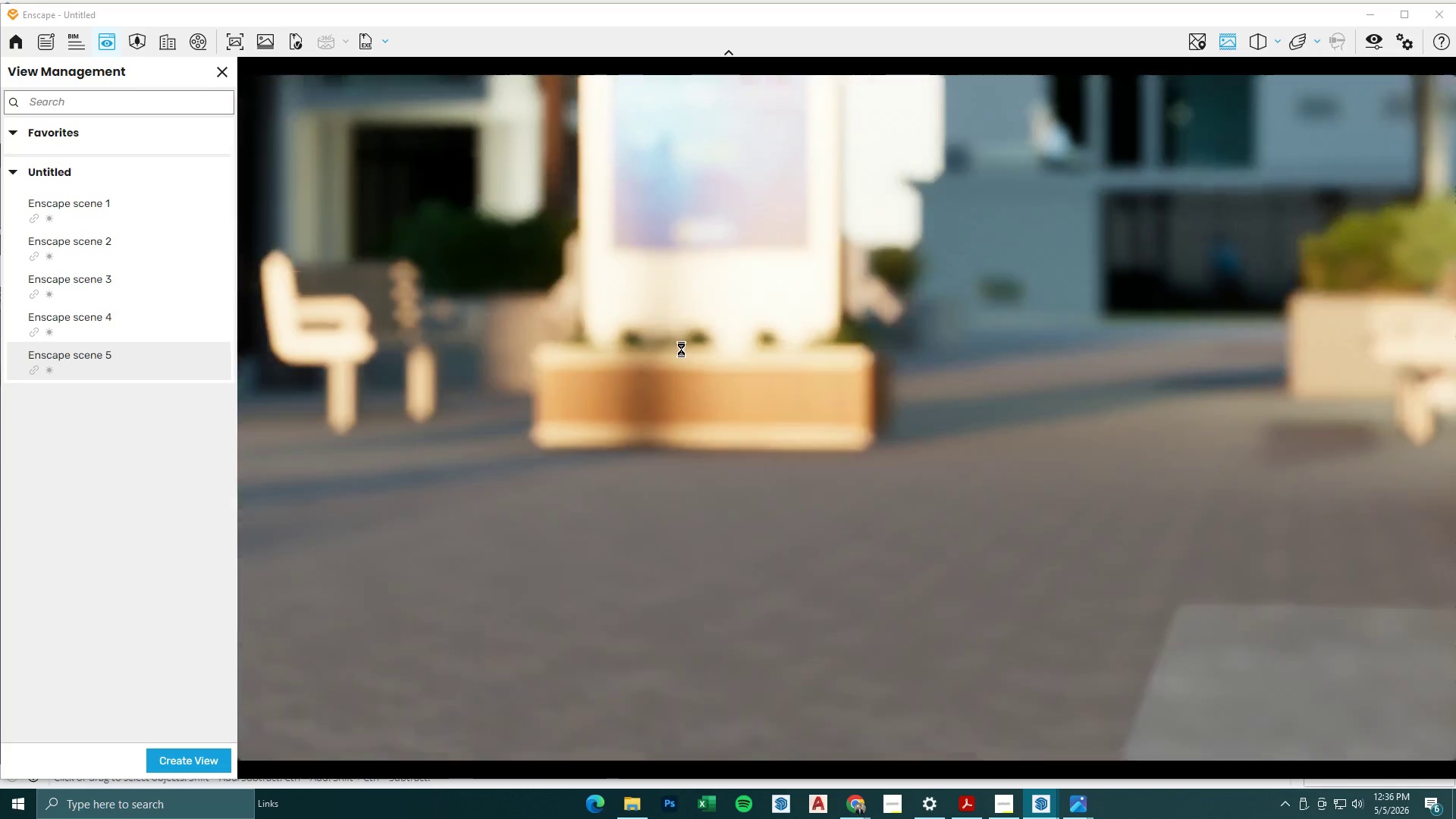 
hold_key(key=E, duration=0.78)
 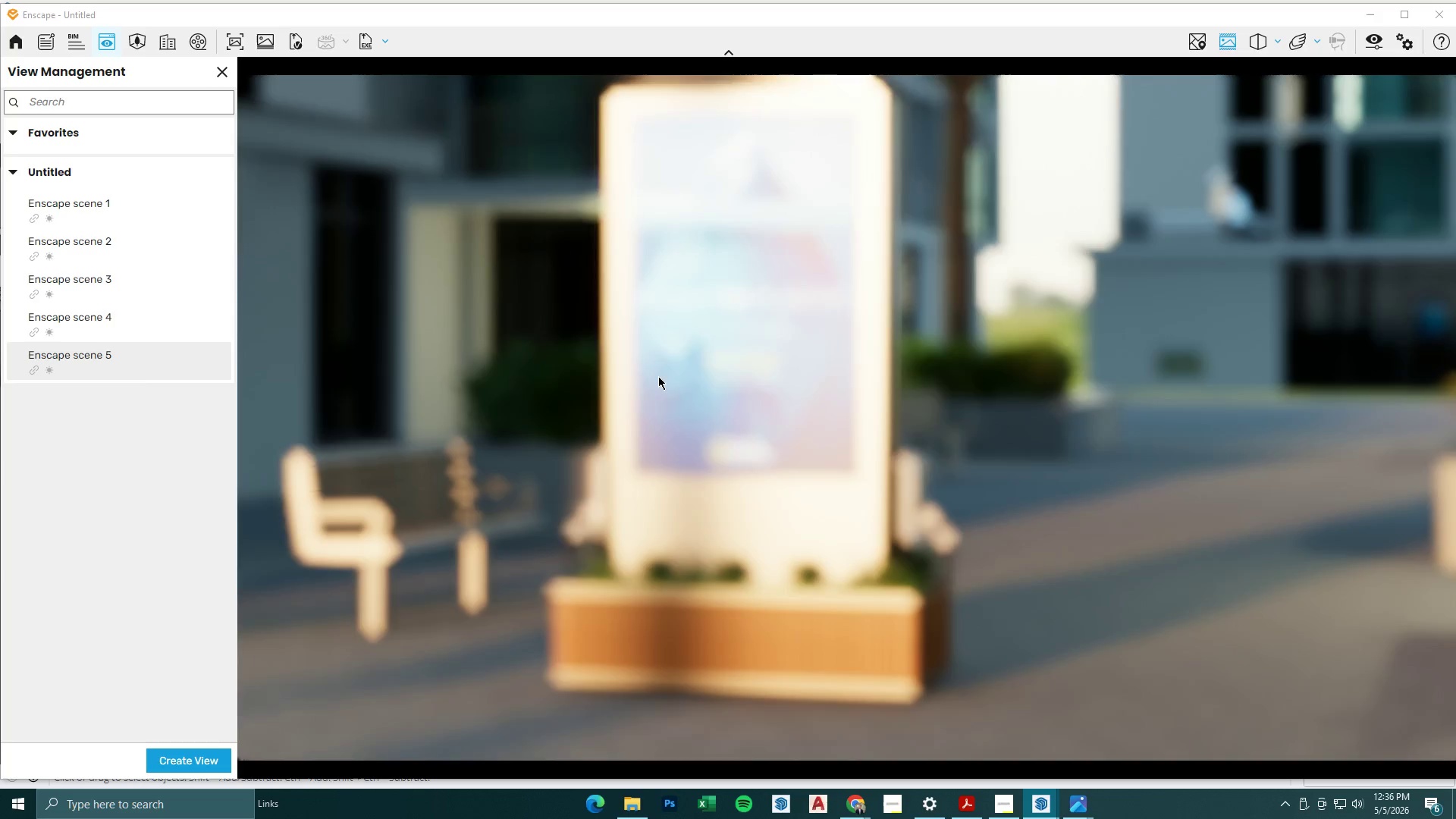 
hold_key(key=W, duration=0.55)
 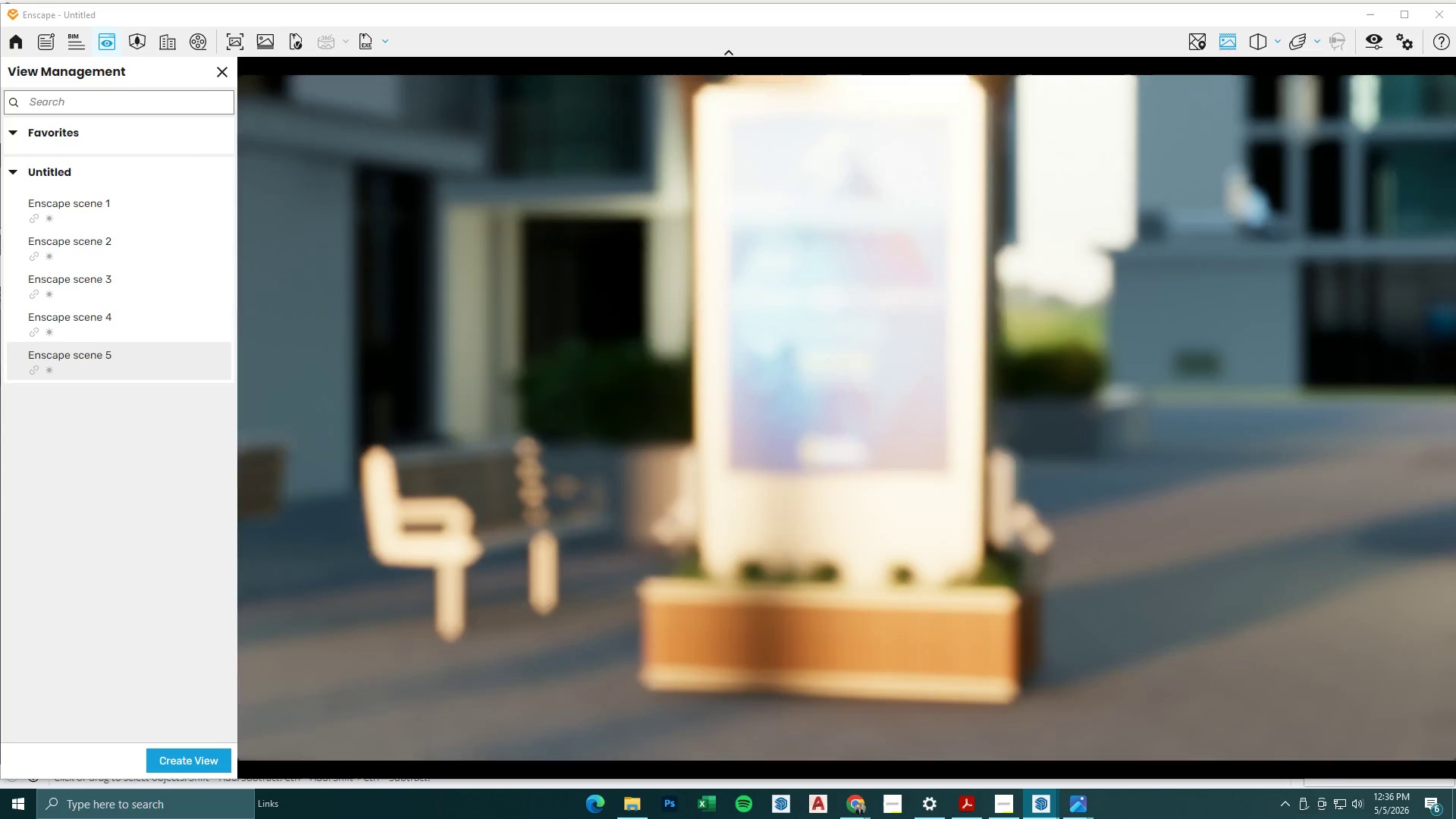 
key(A)
 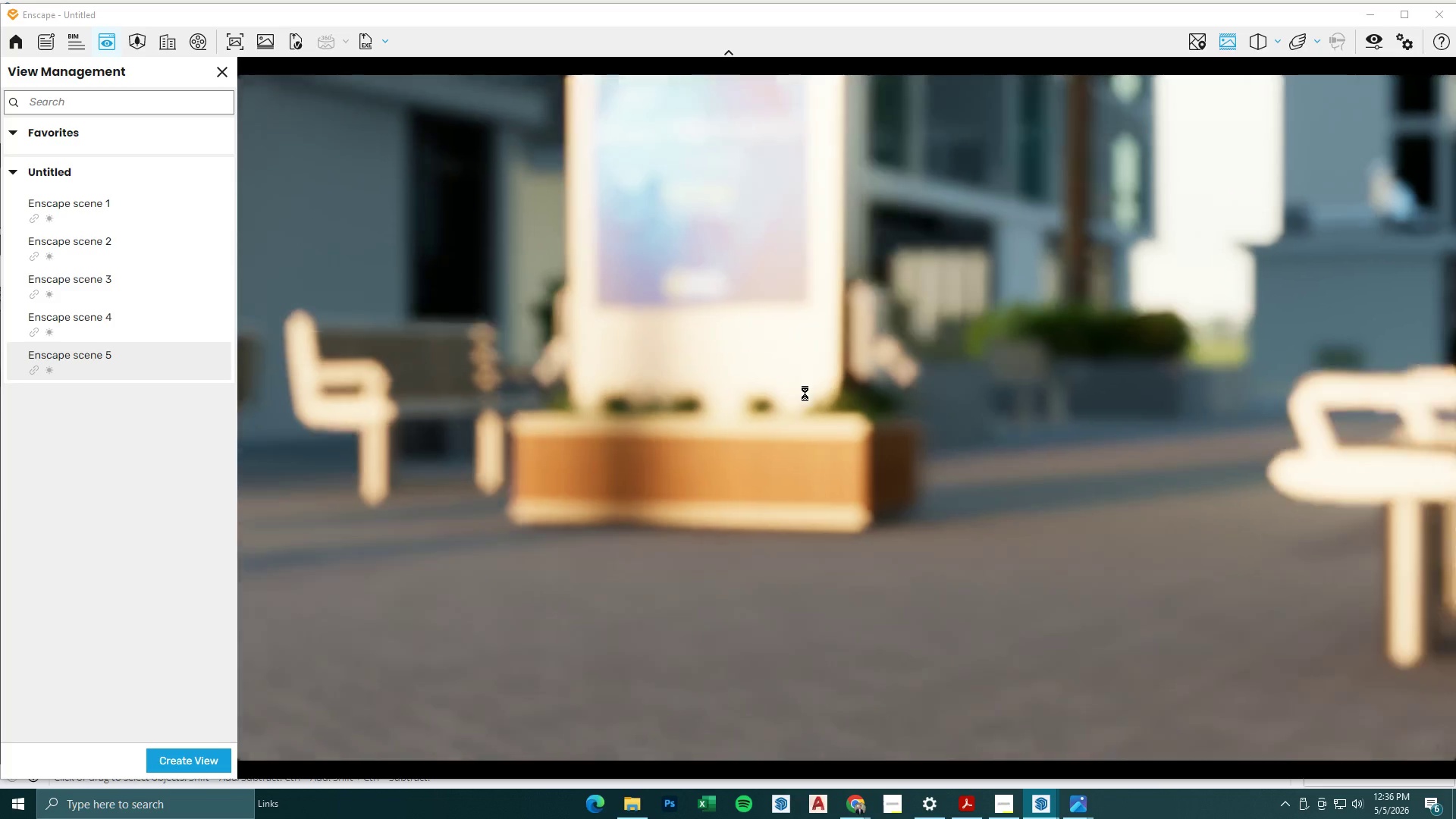 
hold_key(key=E, duration=0.62)
 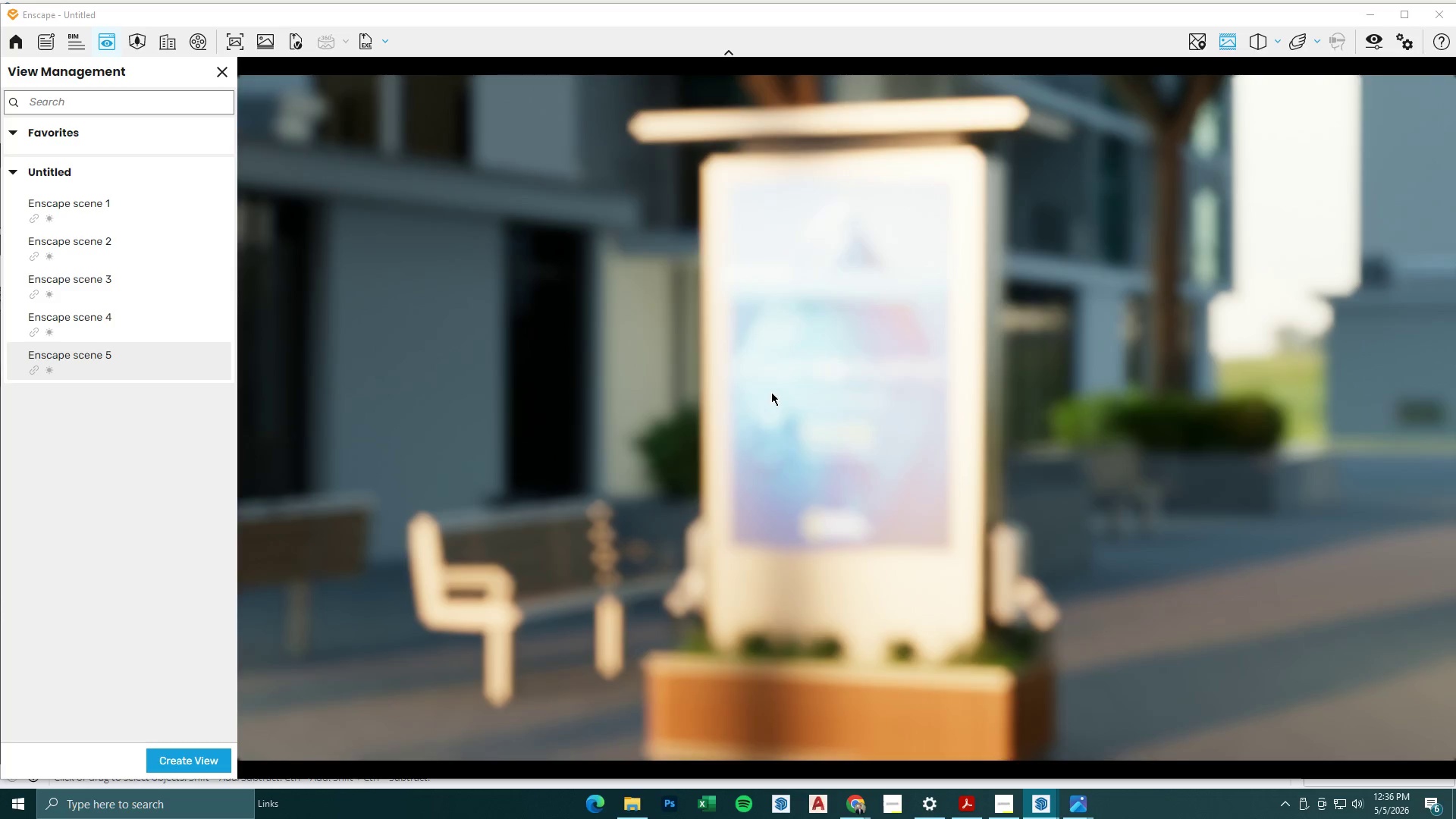 
hold_key(key=A, duration=0.39)
 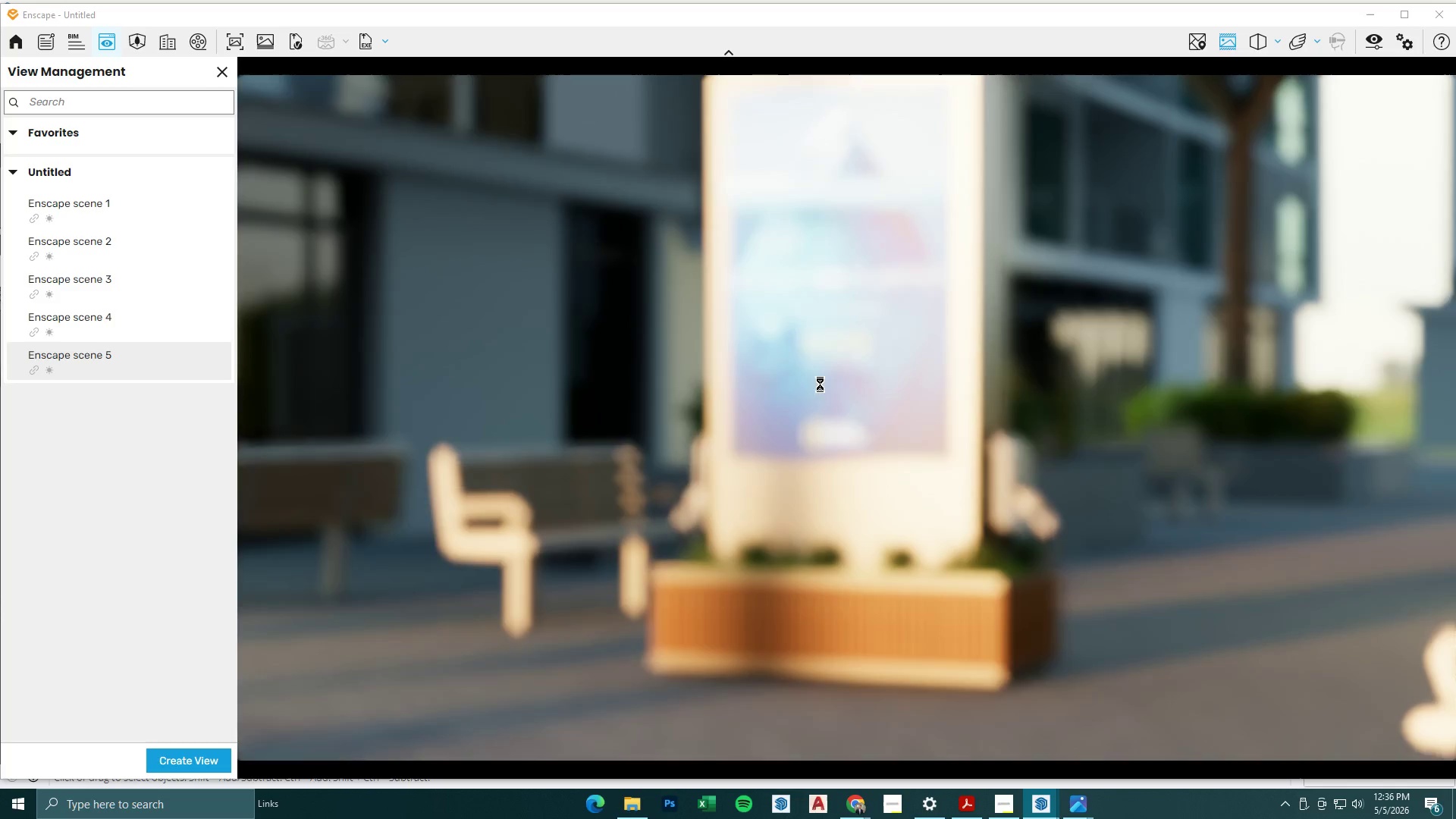 
hold_key(key=E, duration=0.47)
 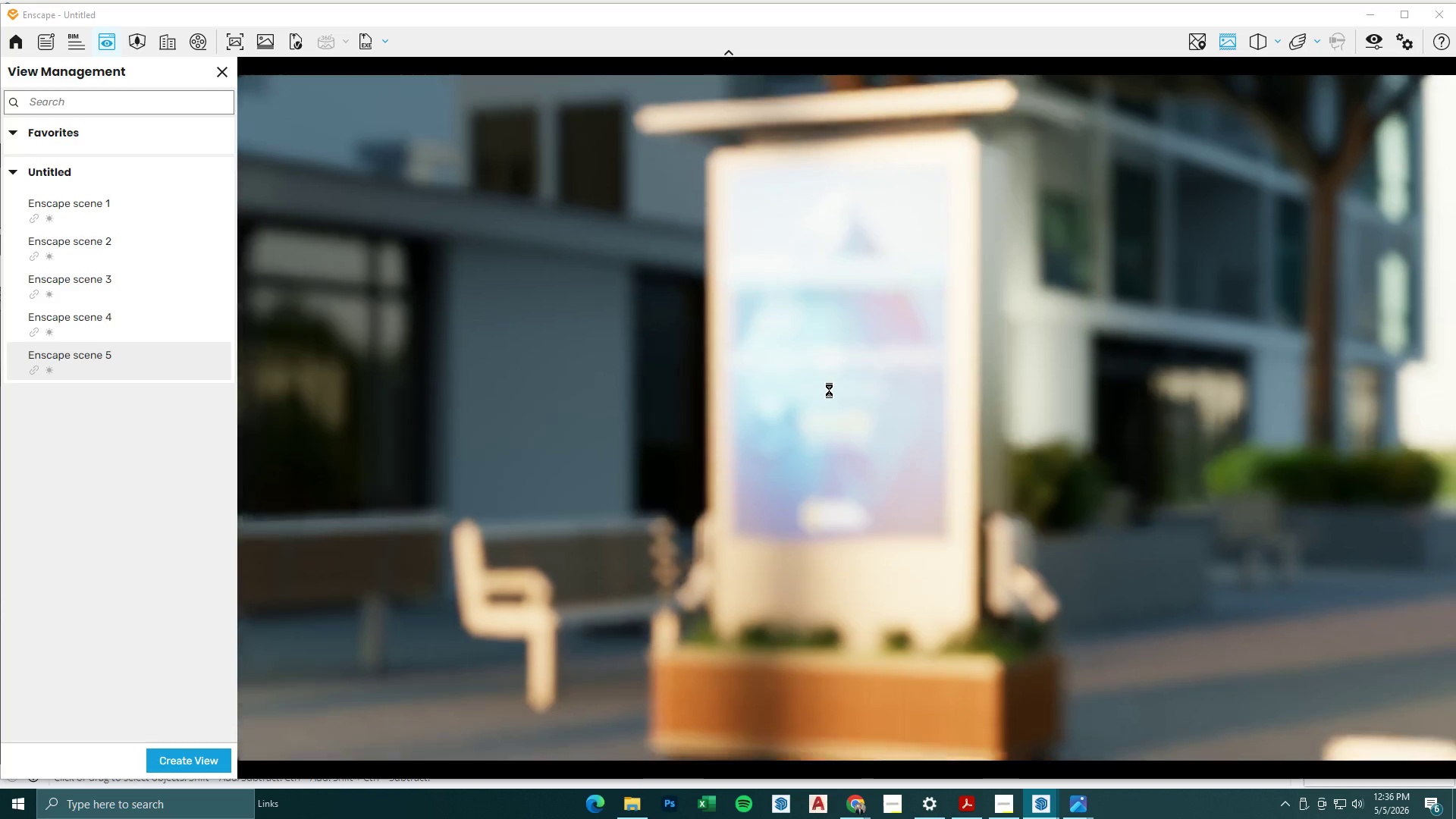 
hold_key(key=E, duration=0.39)
 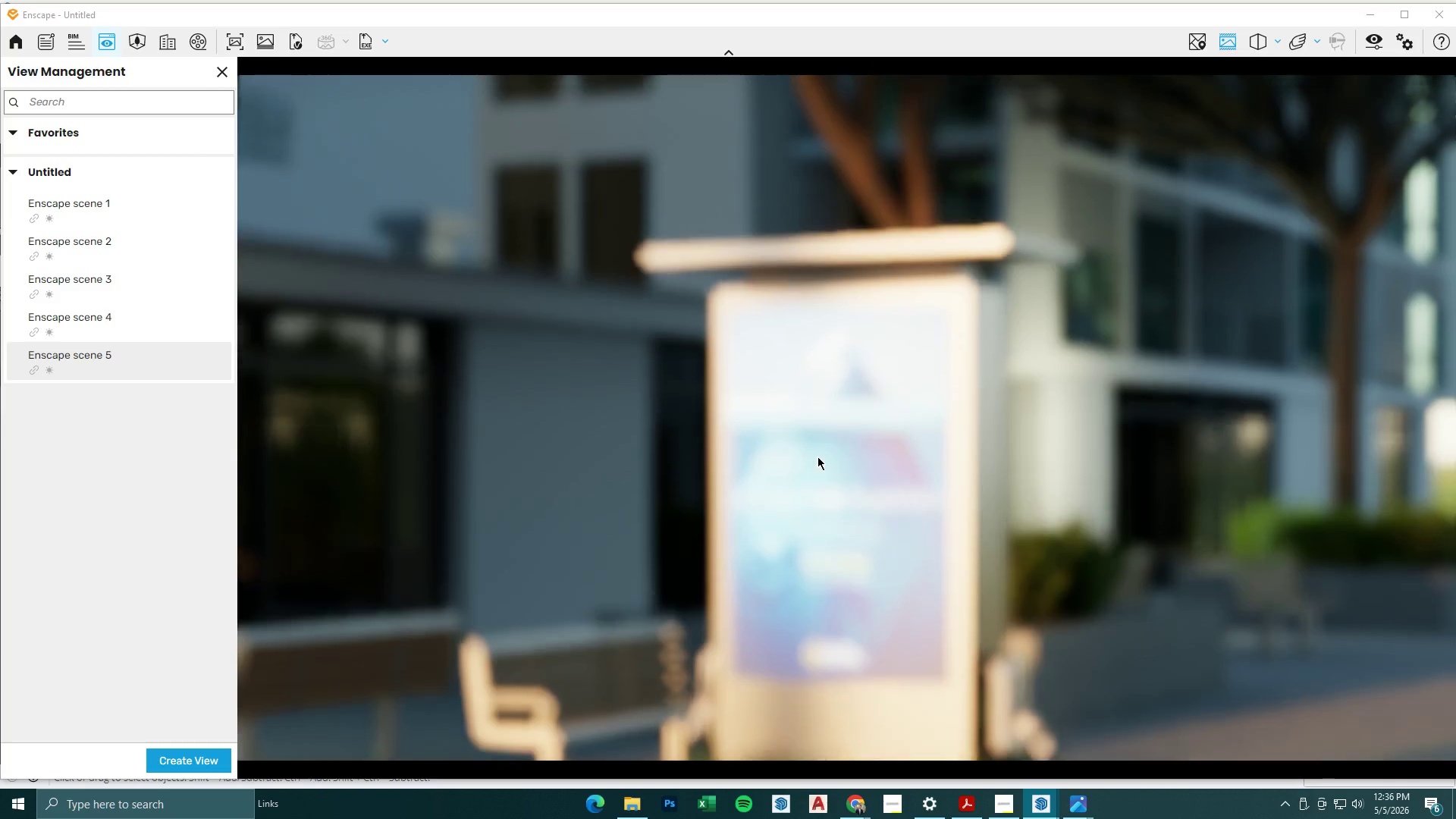 
hold_key(key=S, duration=0.56)
 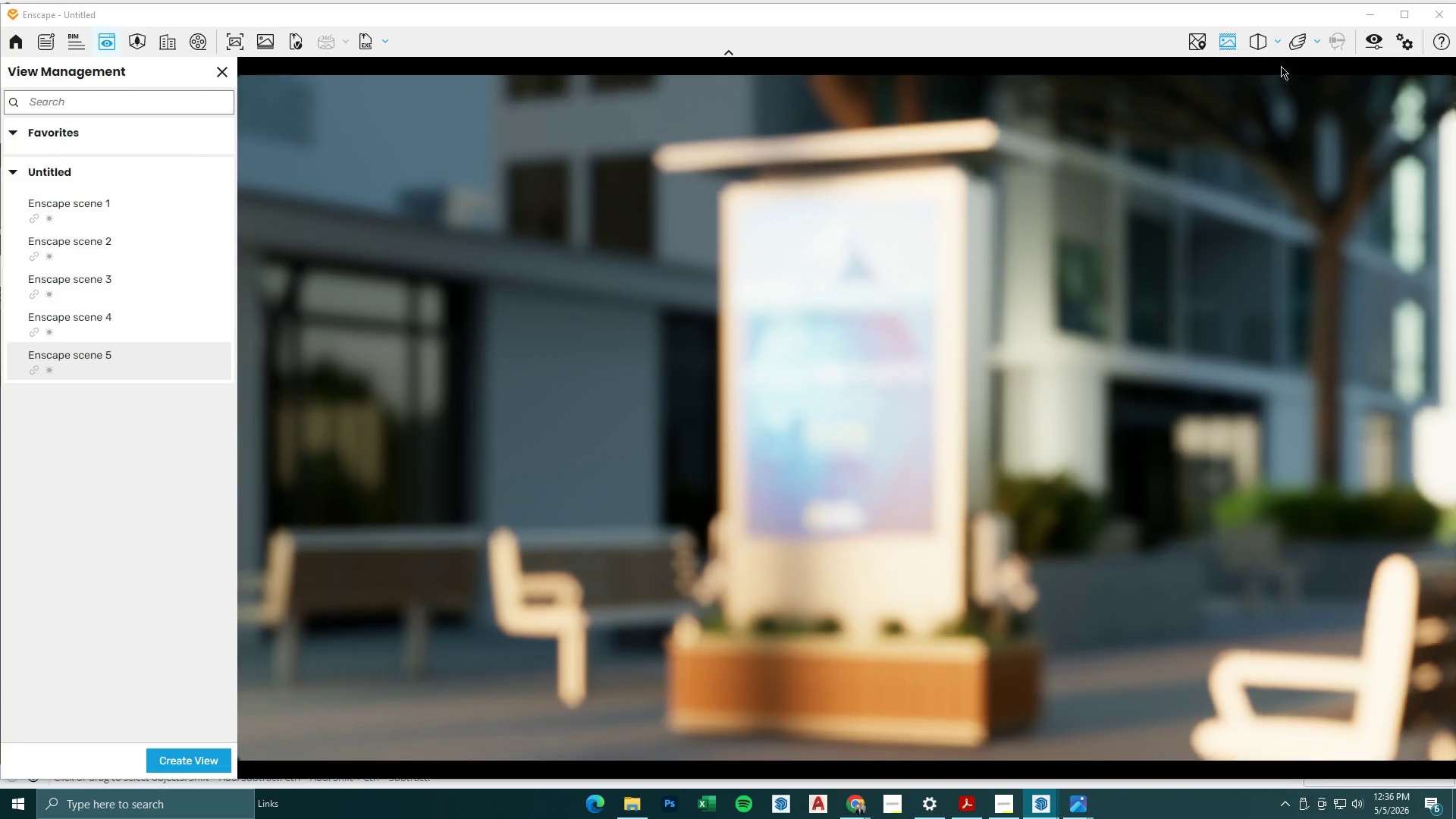 
left_click([1380, 36])
 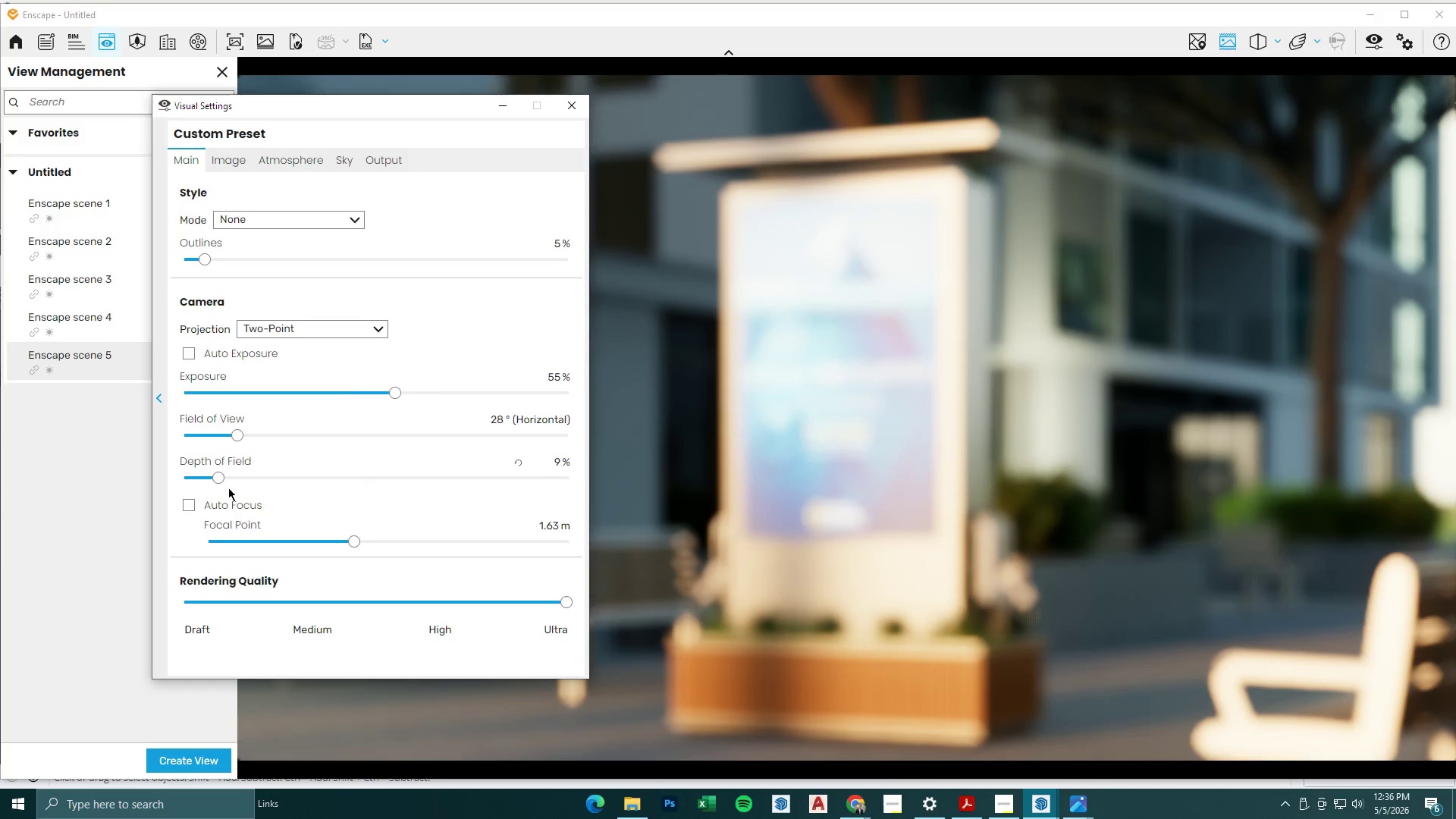 
left_click_drag(start_coordinate=[224, 477], to_coordinate=[55, 477])
 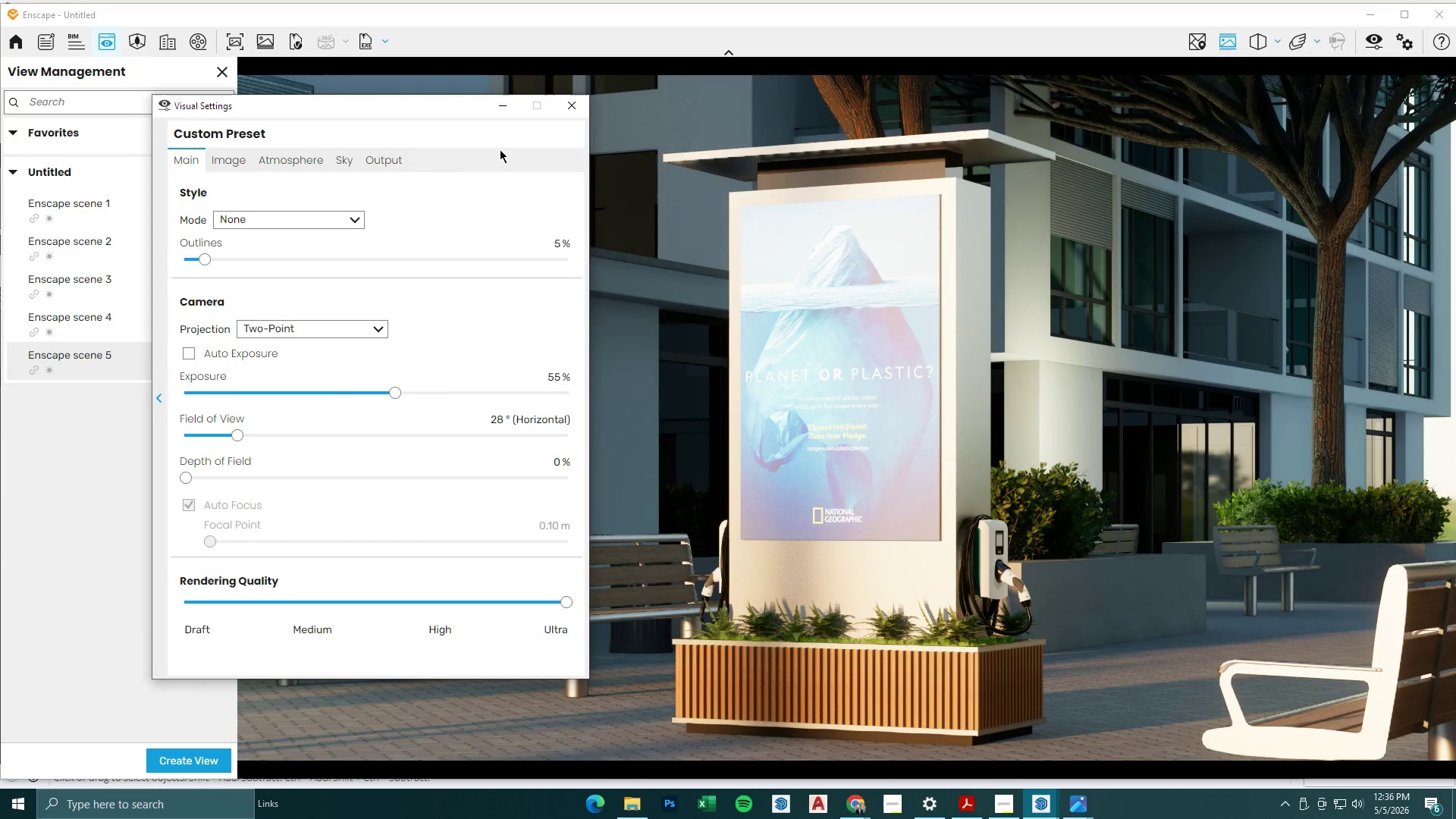 
left_click([501, 110])
 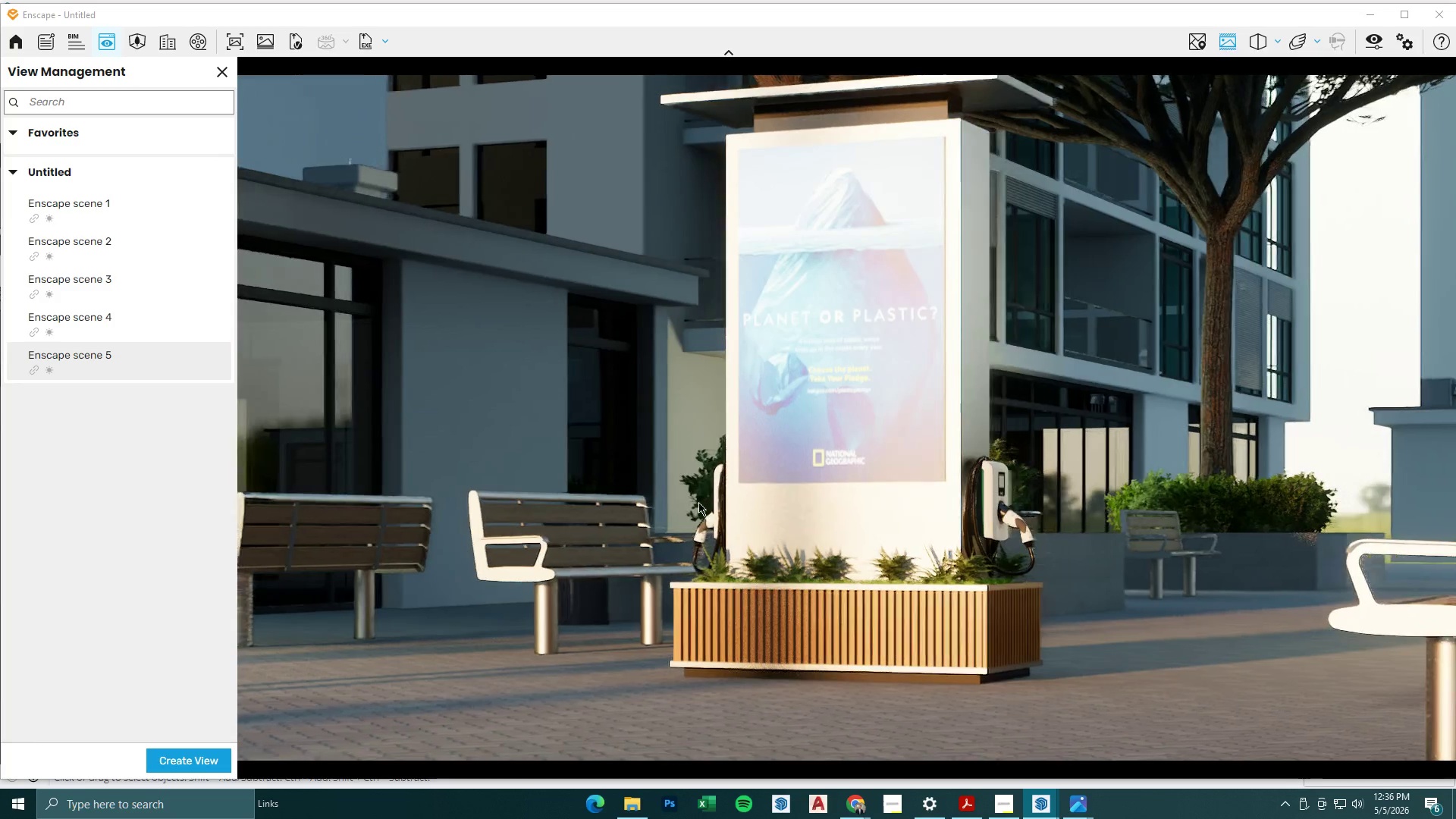 
left_click([96, 275])
 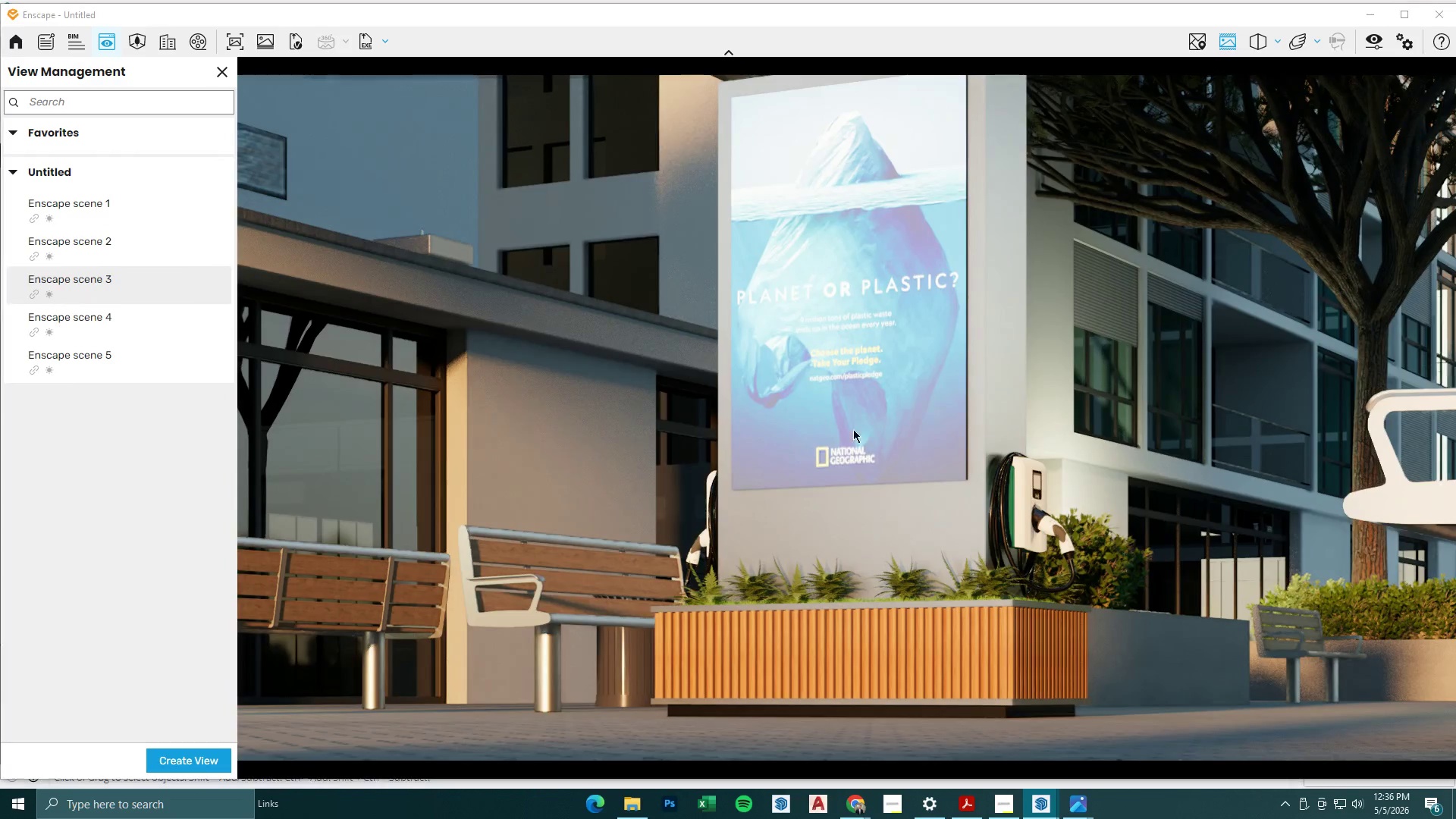 
hold_key(key=S, duration=0.44)
 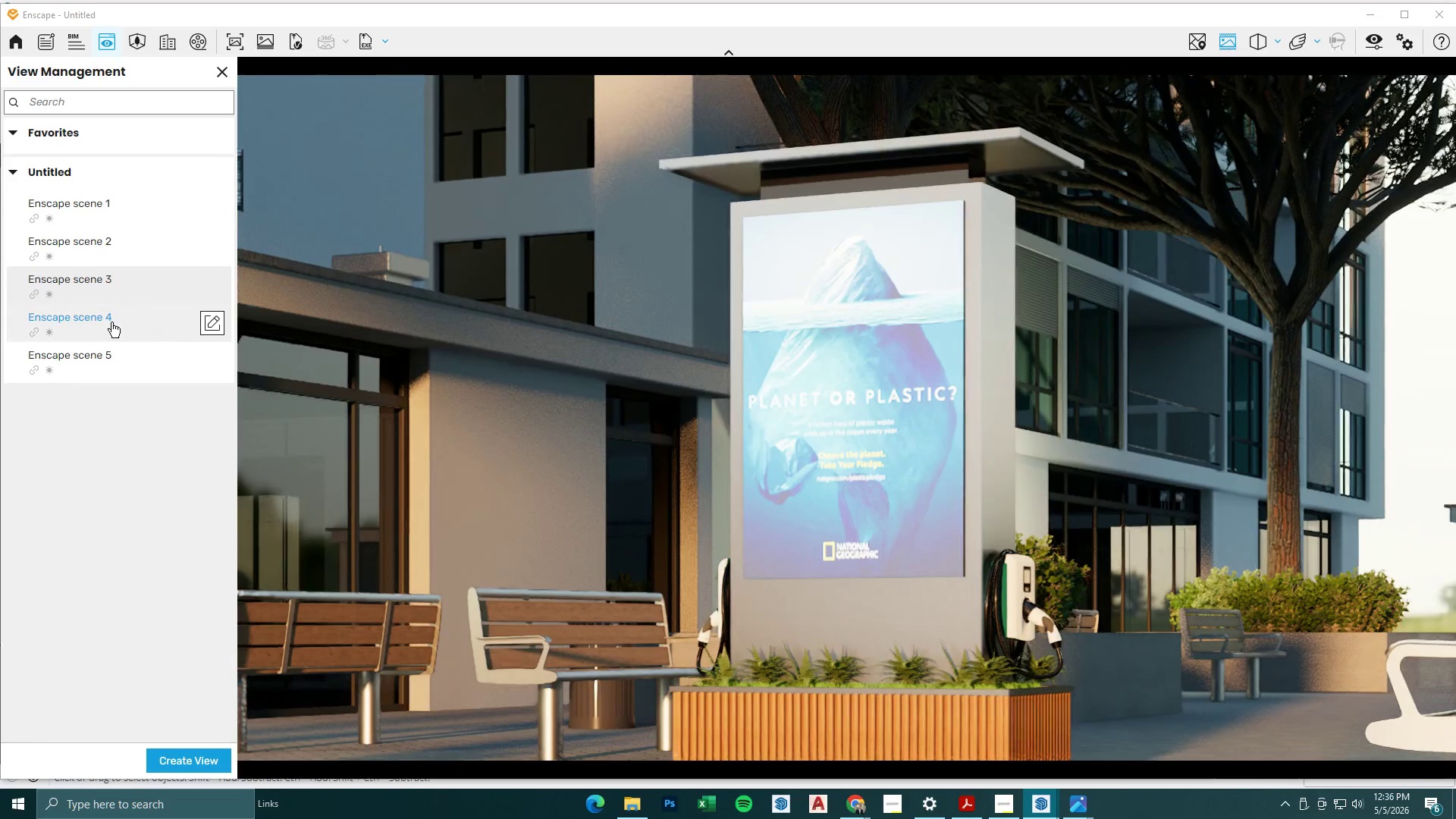 
left_click([111, 322])
 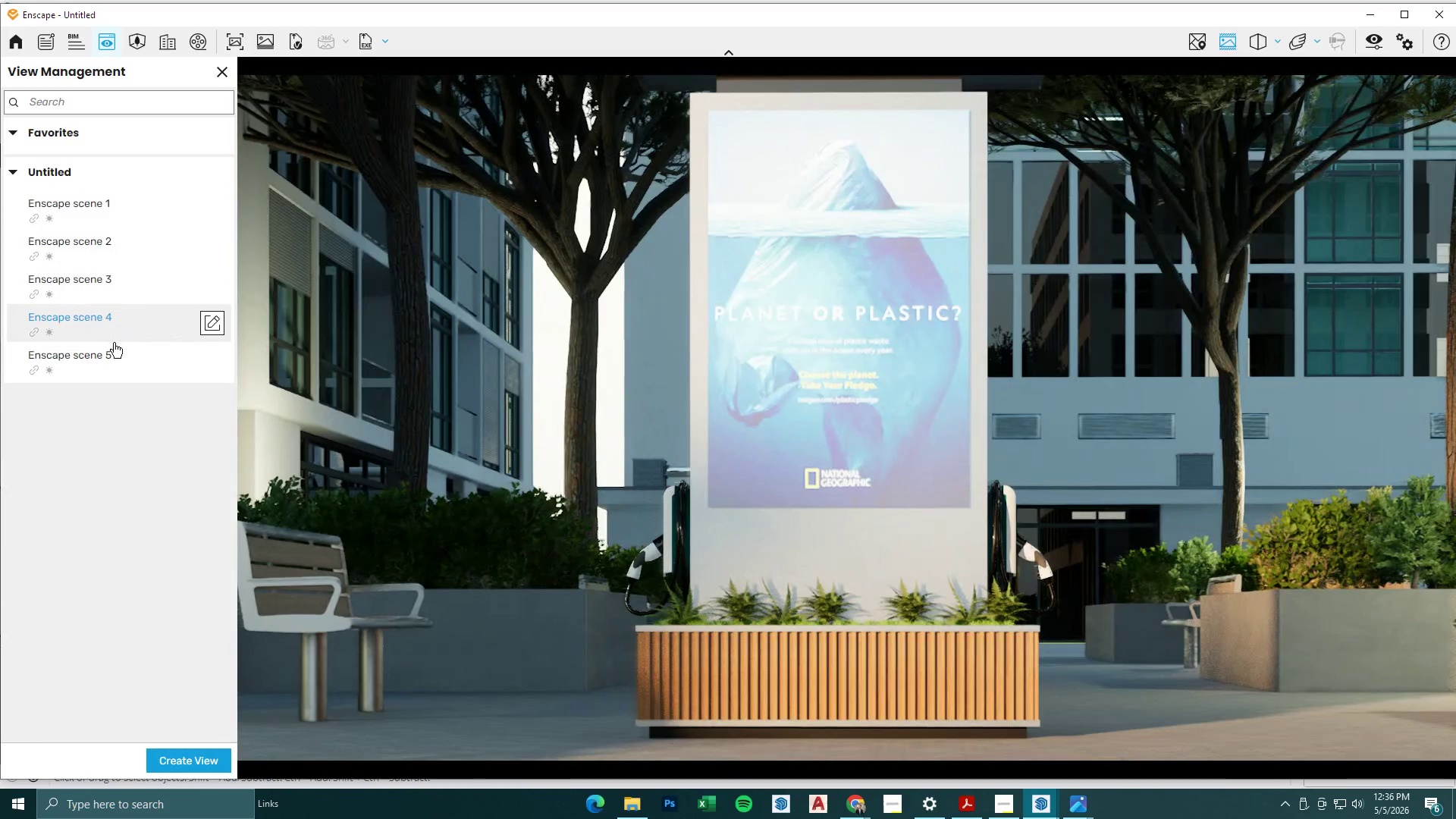 
left_click([114, 297])
 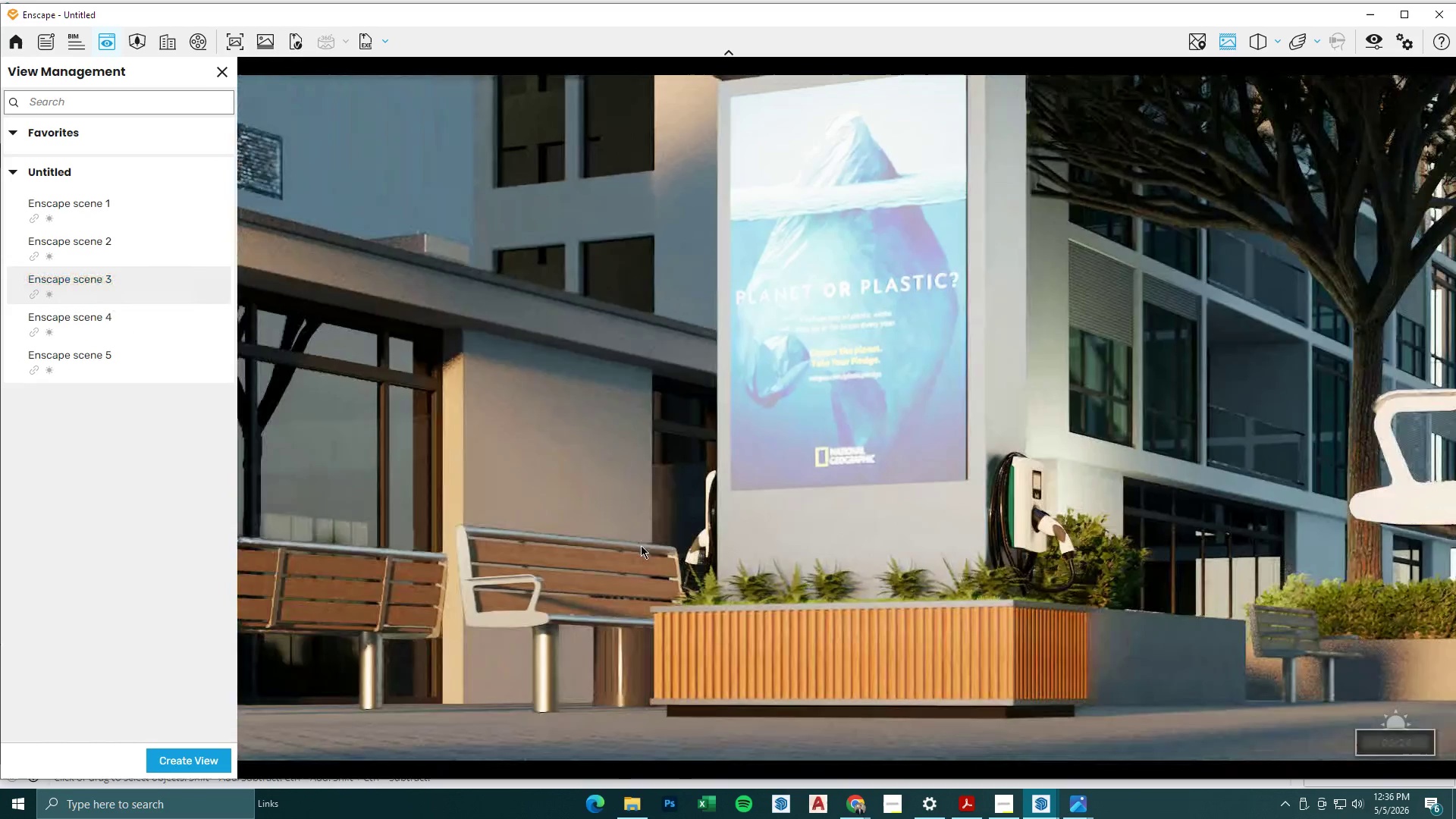 
left_click_drag(start_coordinate=[689, 465], to_coordinate=[852, 432])
 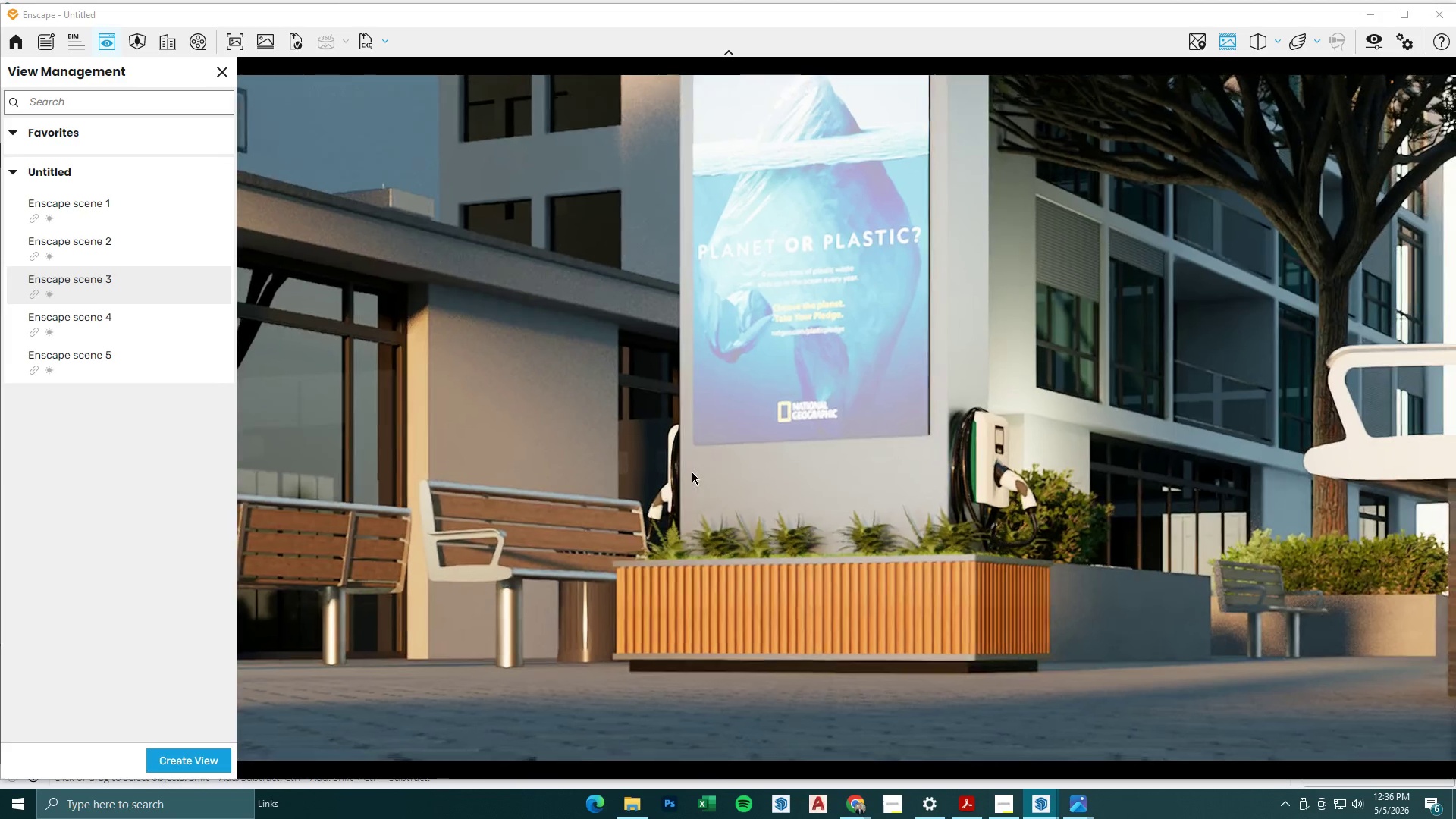 
hold_key(key=S, duration=0.77)
 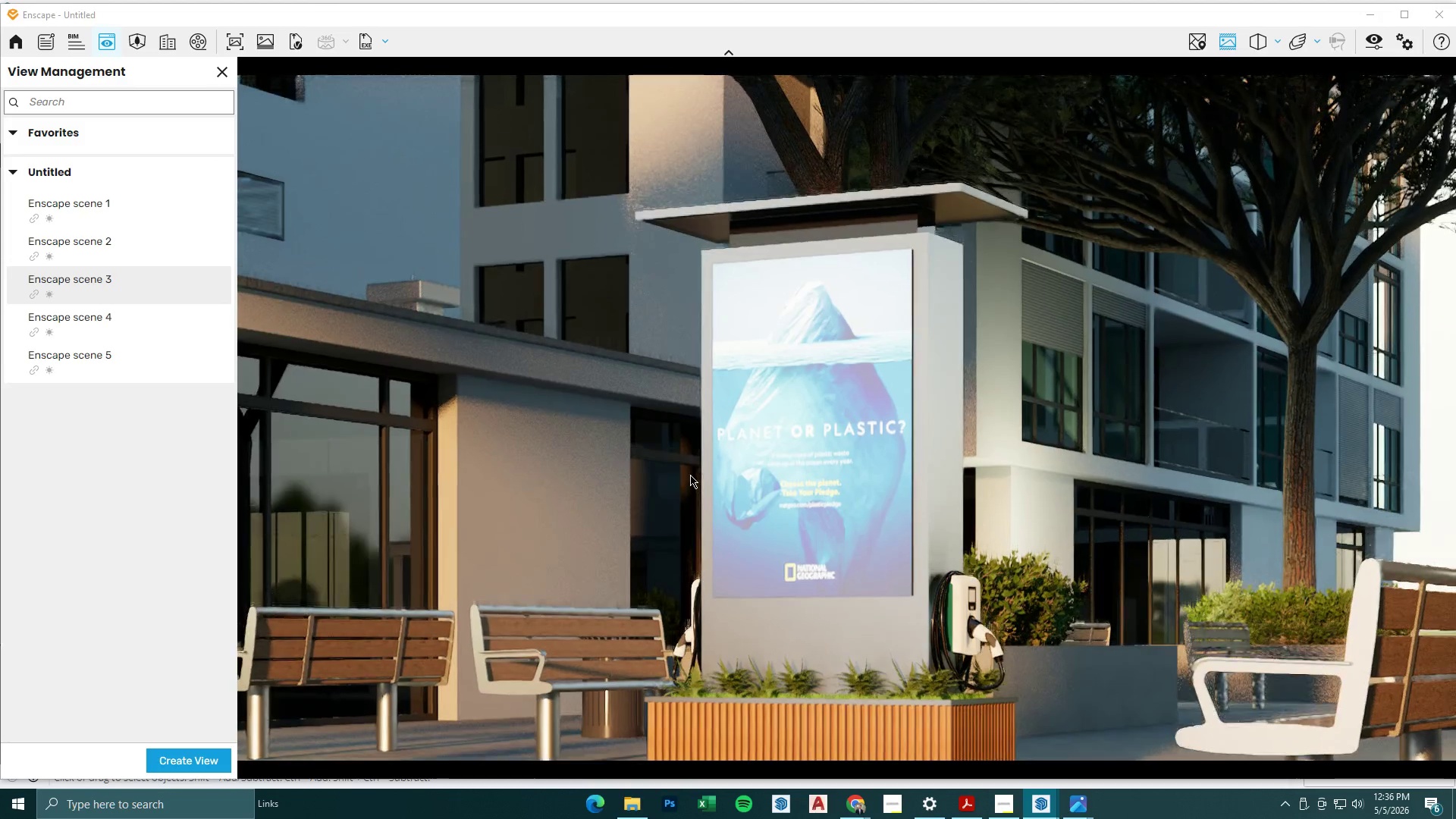 
type(ees)
 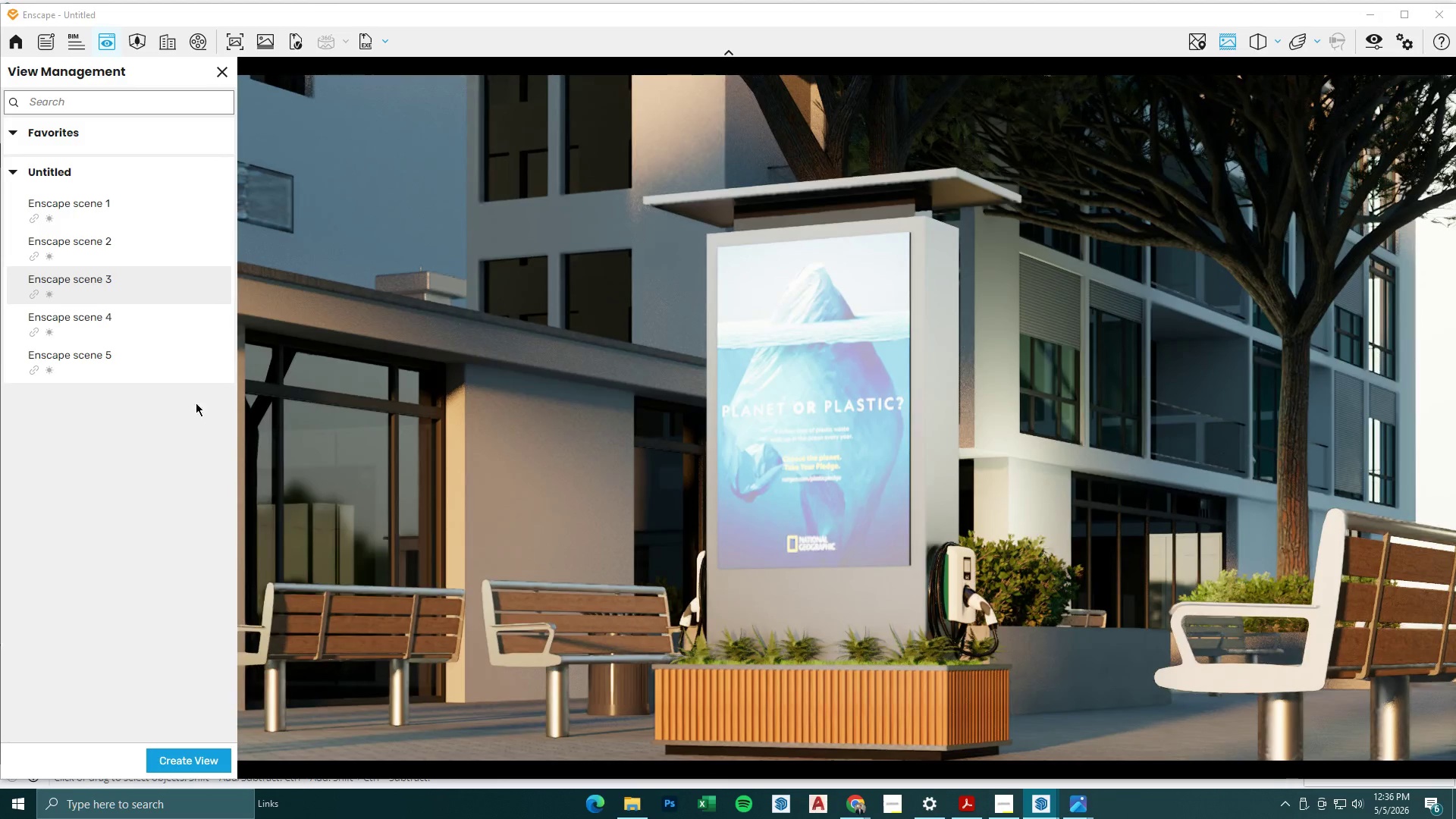 
key(S)
 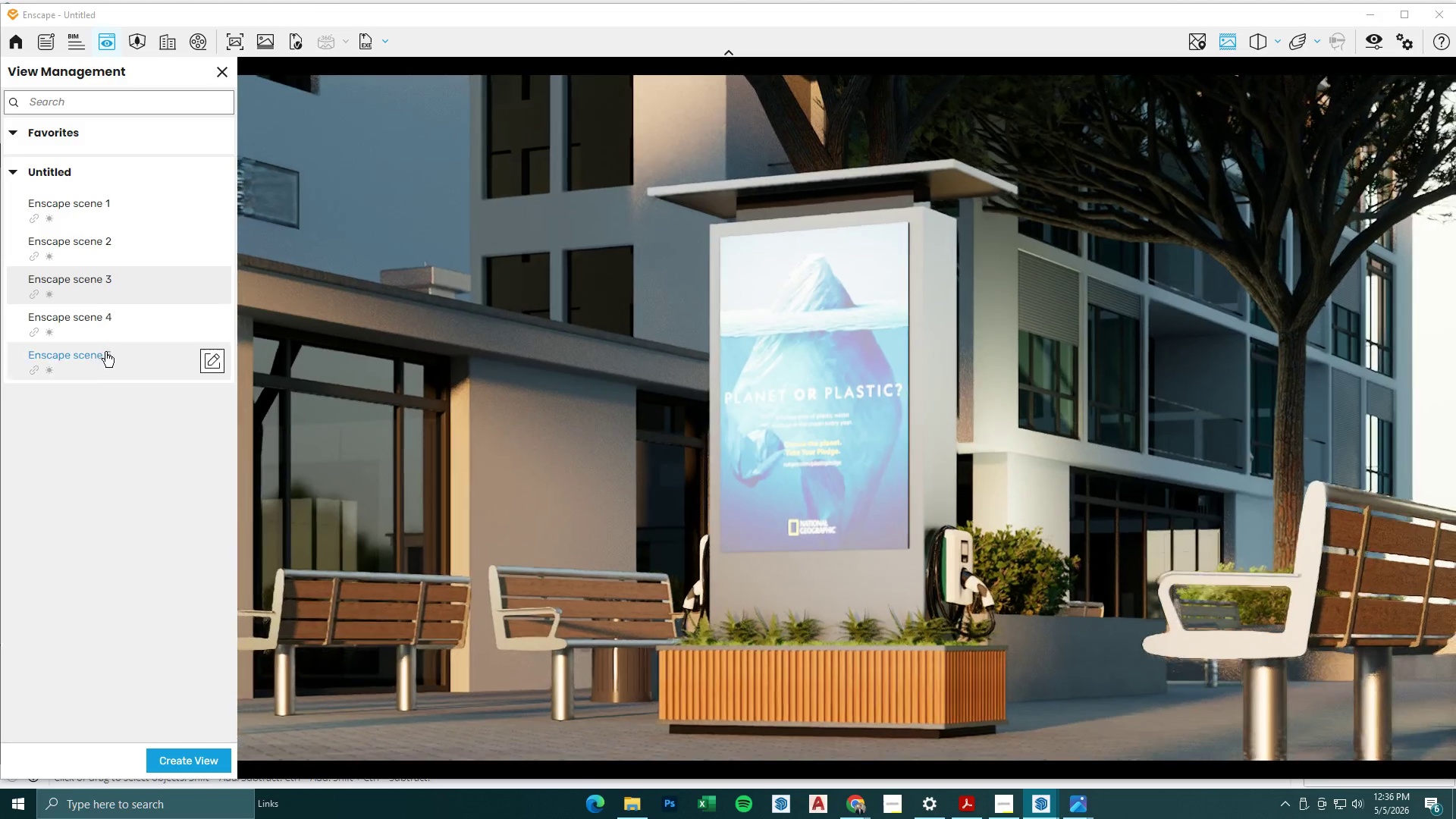 
left_click([105, 350])
 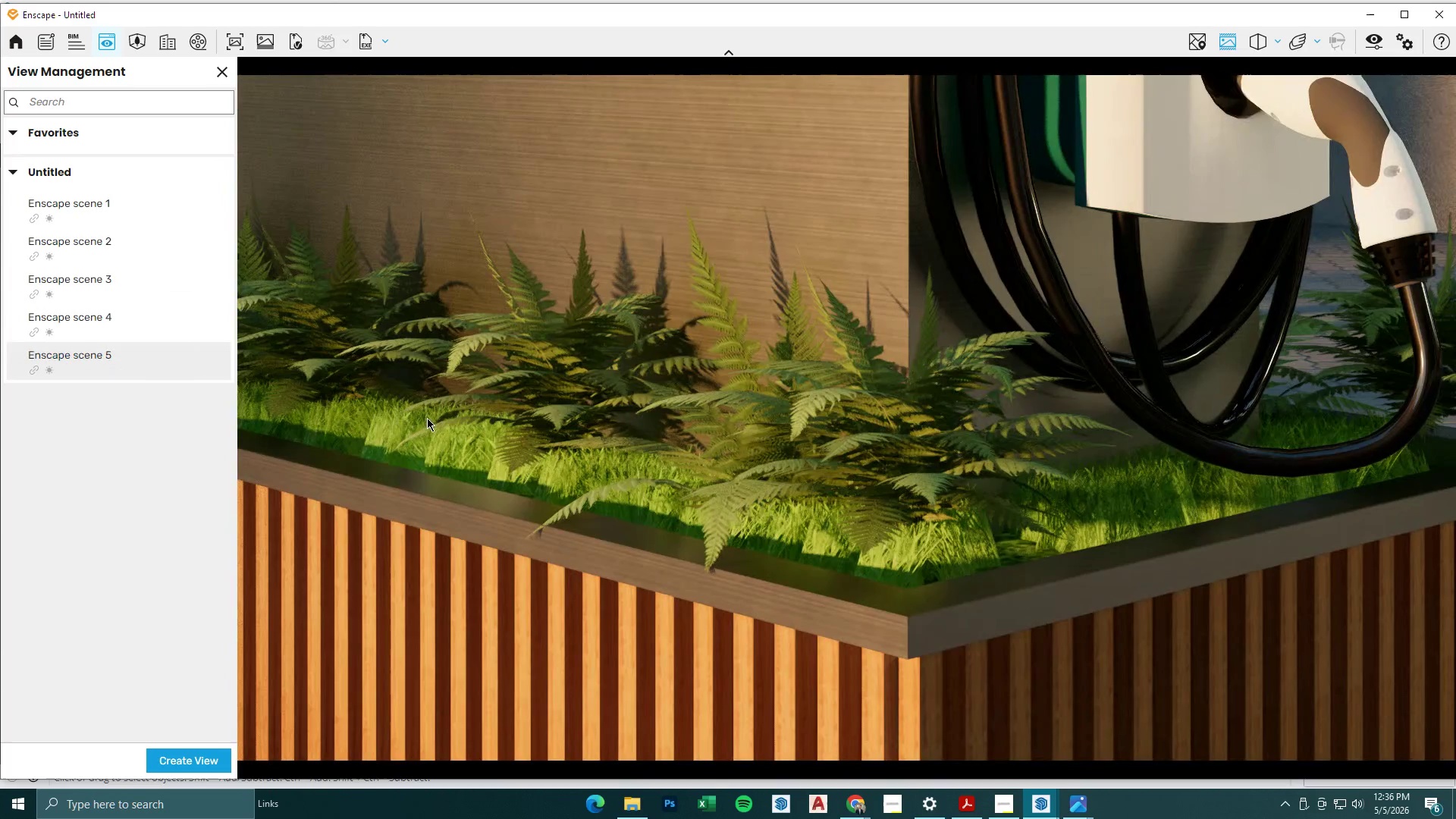 
left_click([89, 297])
 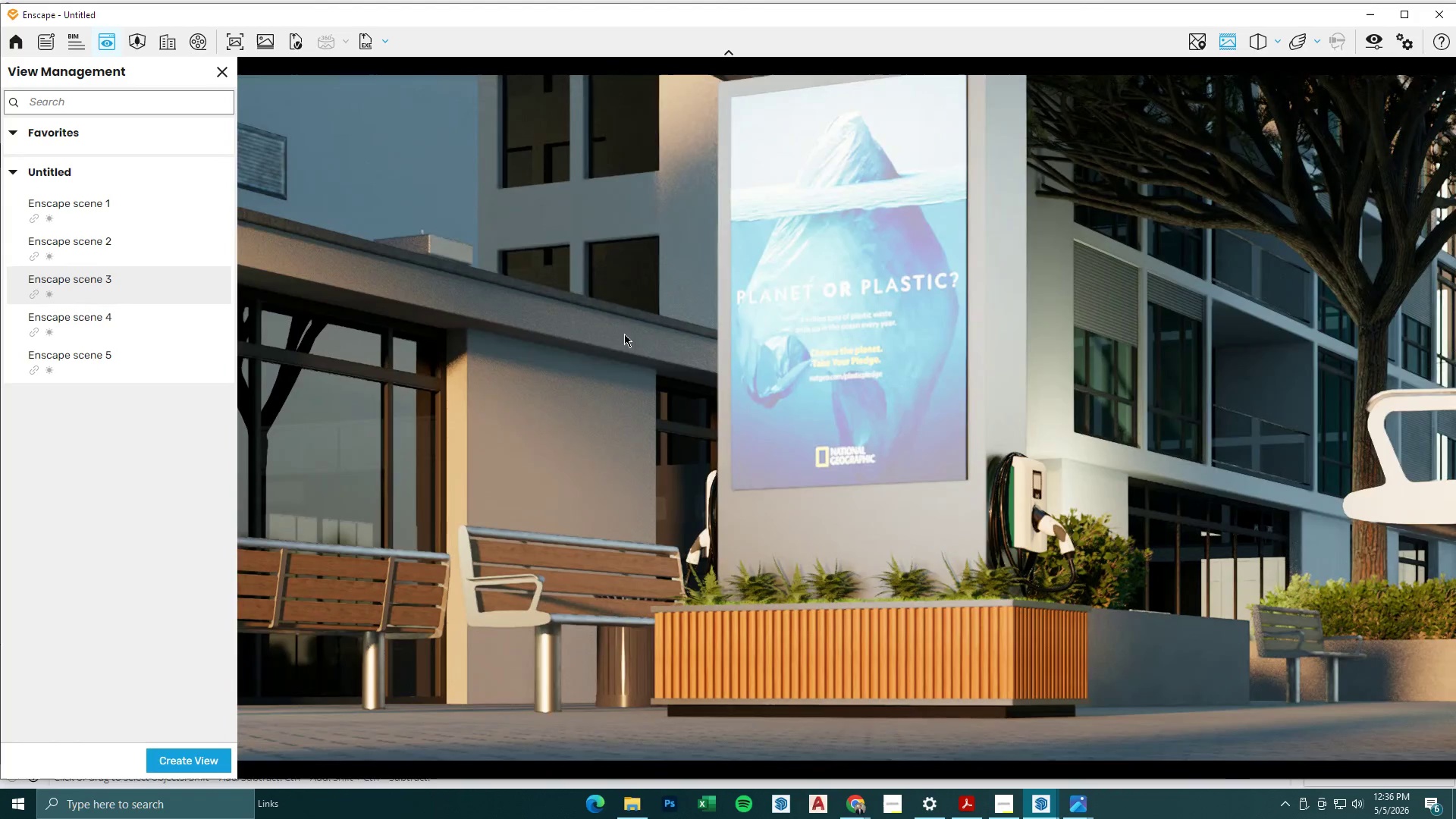 
hold_key(key=S, duration=0.89)
 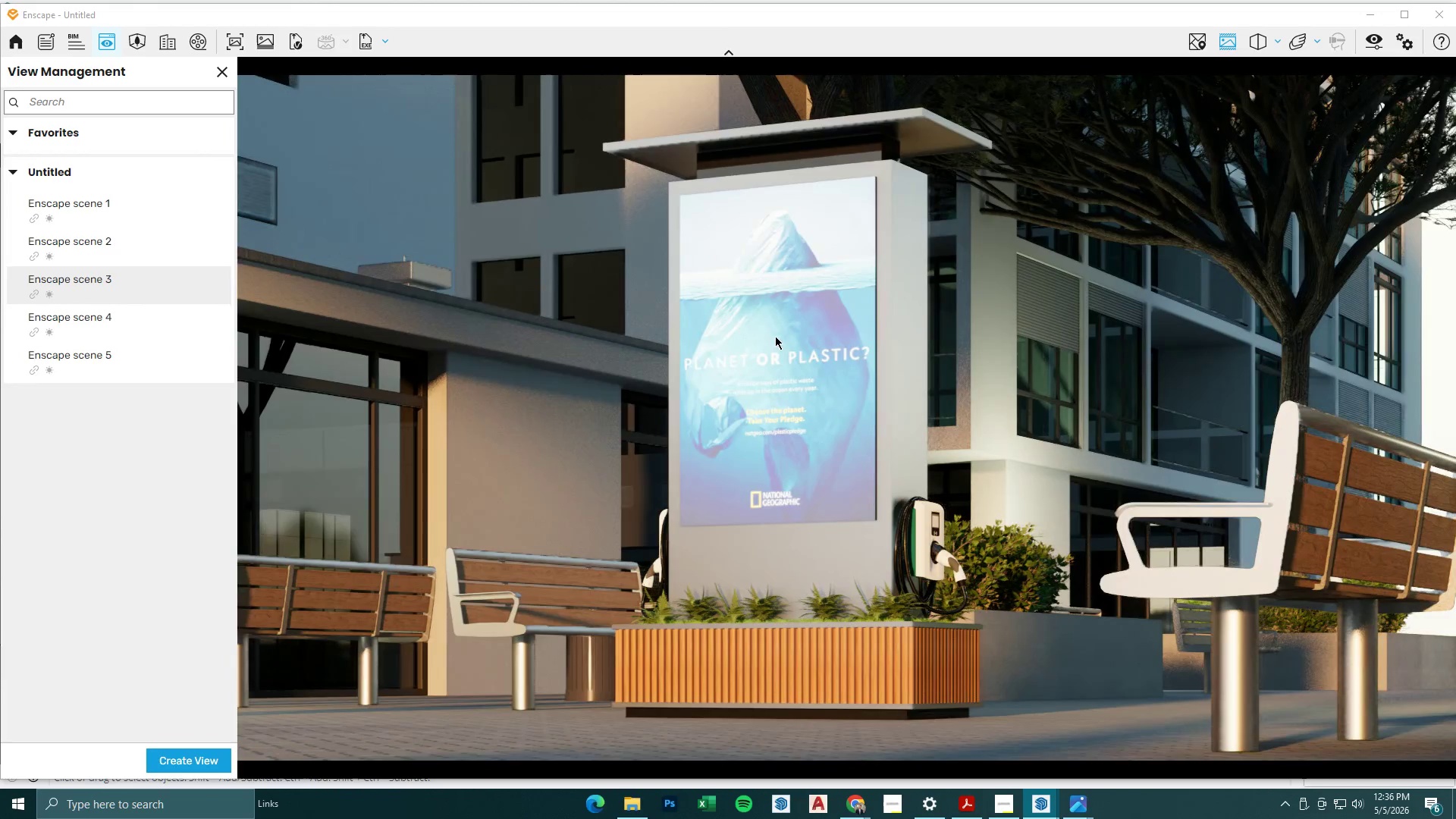 
type(eede)
 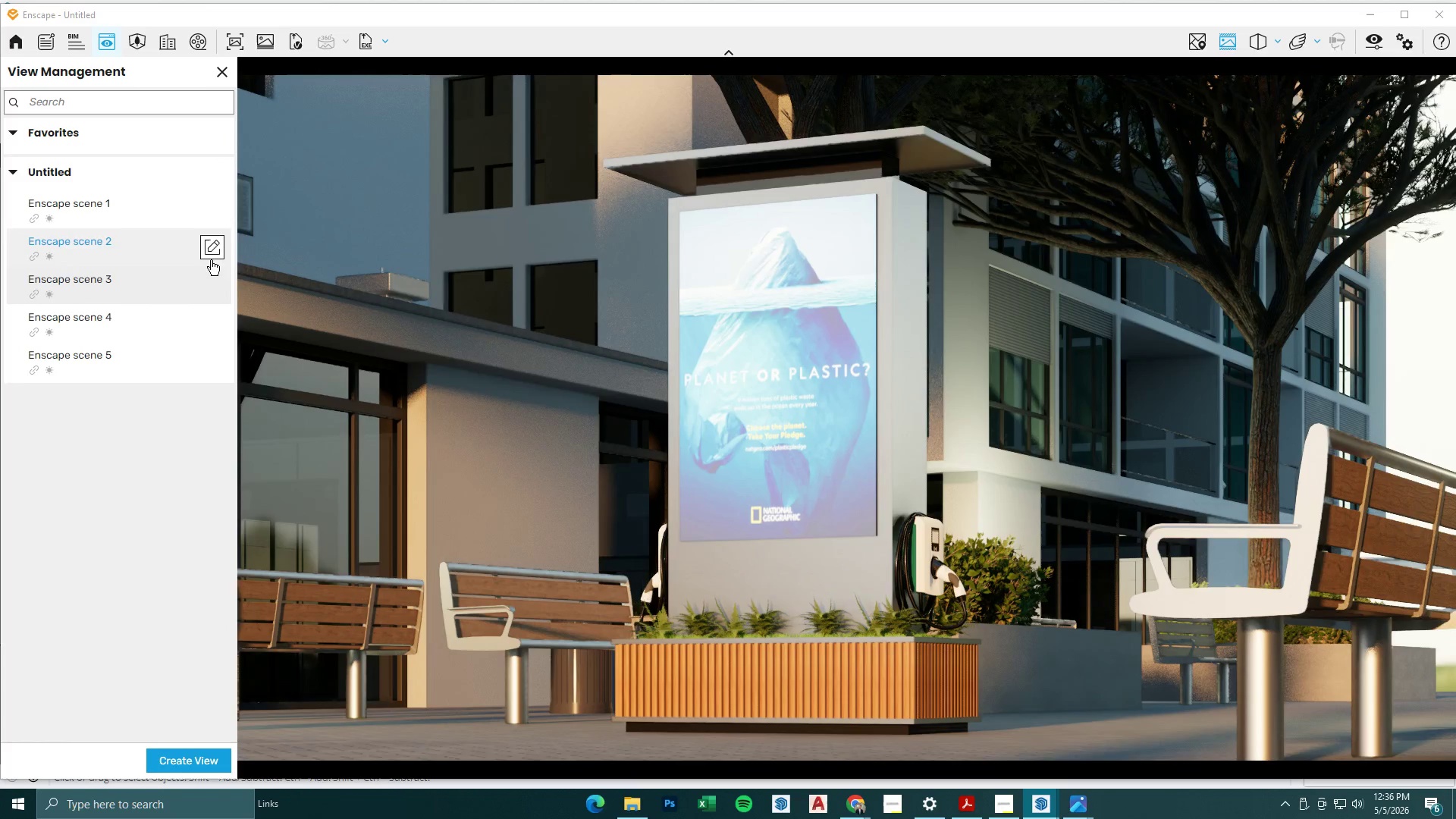 
left_click([141, 318])
 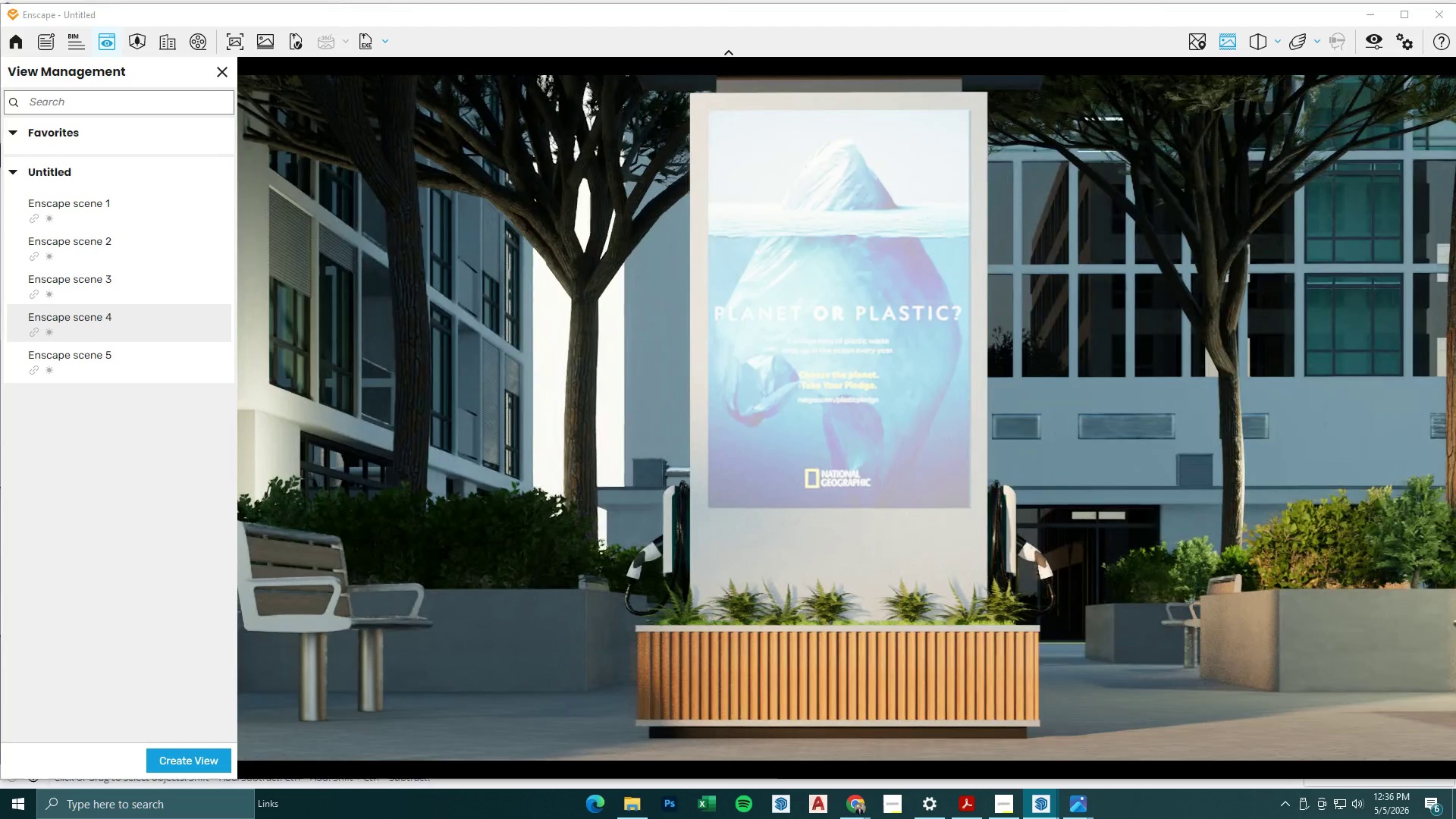 
hold_key(key=S, duration=1.03)
 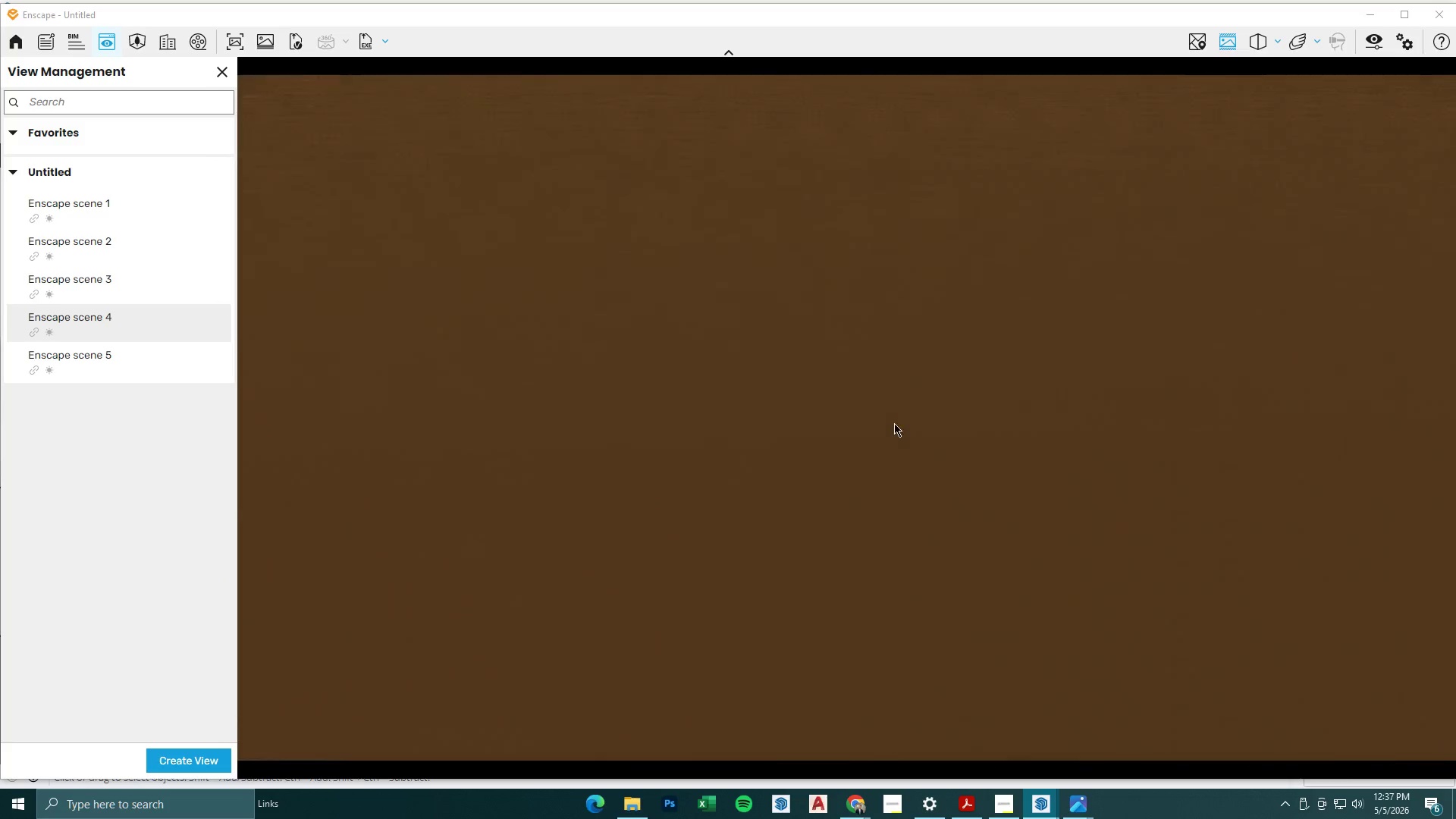 
key(E)
 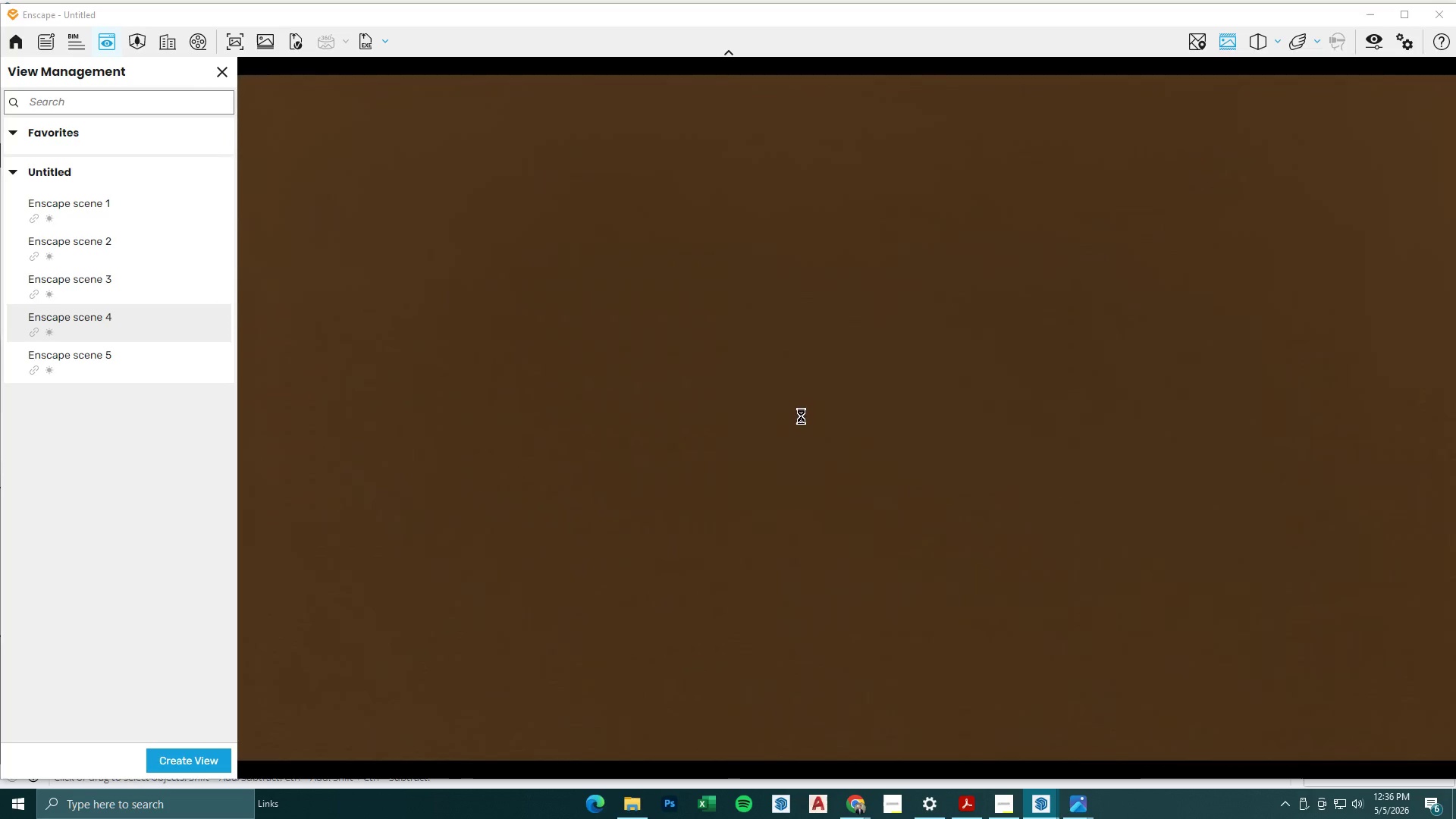 
hold_key(key=W, duration=0.53)
 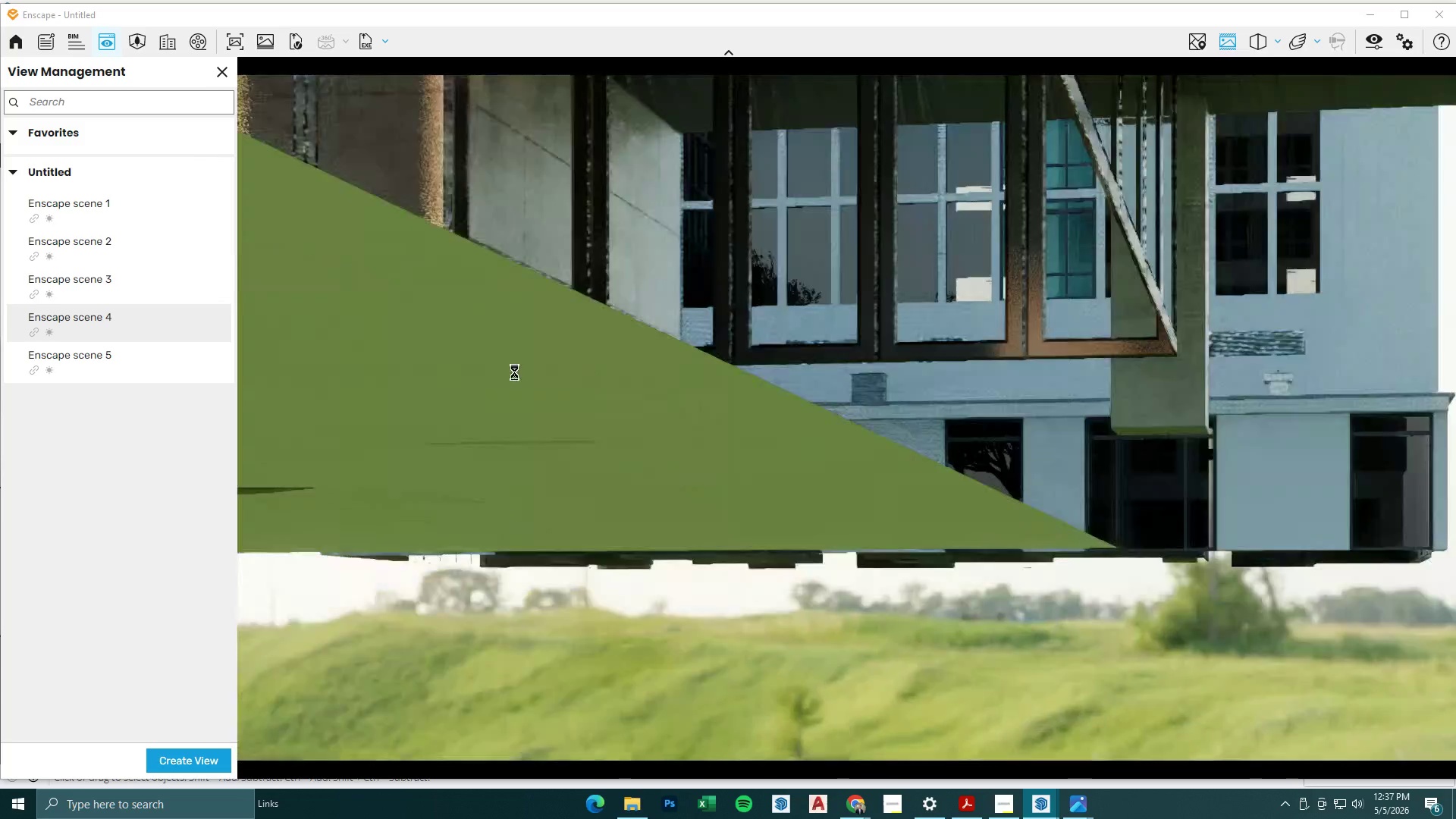 
type(edsw)
 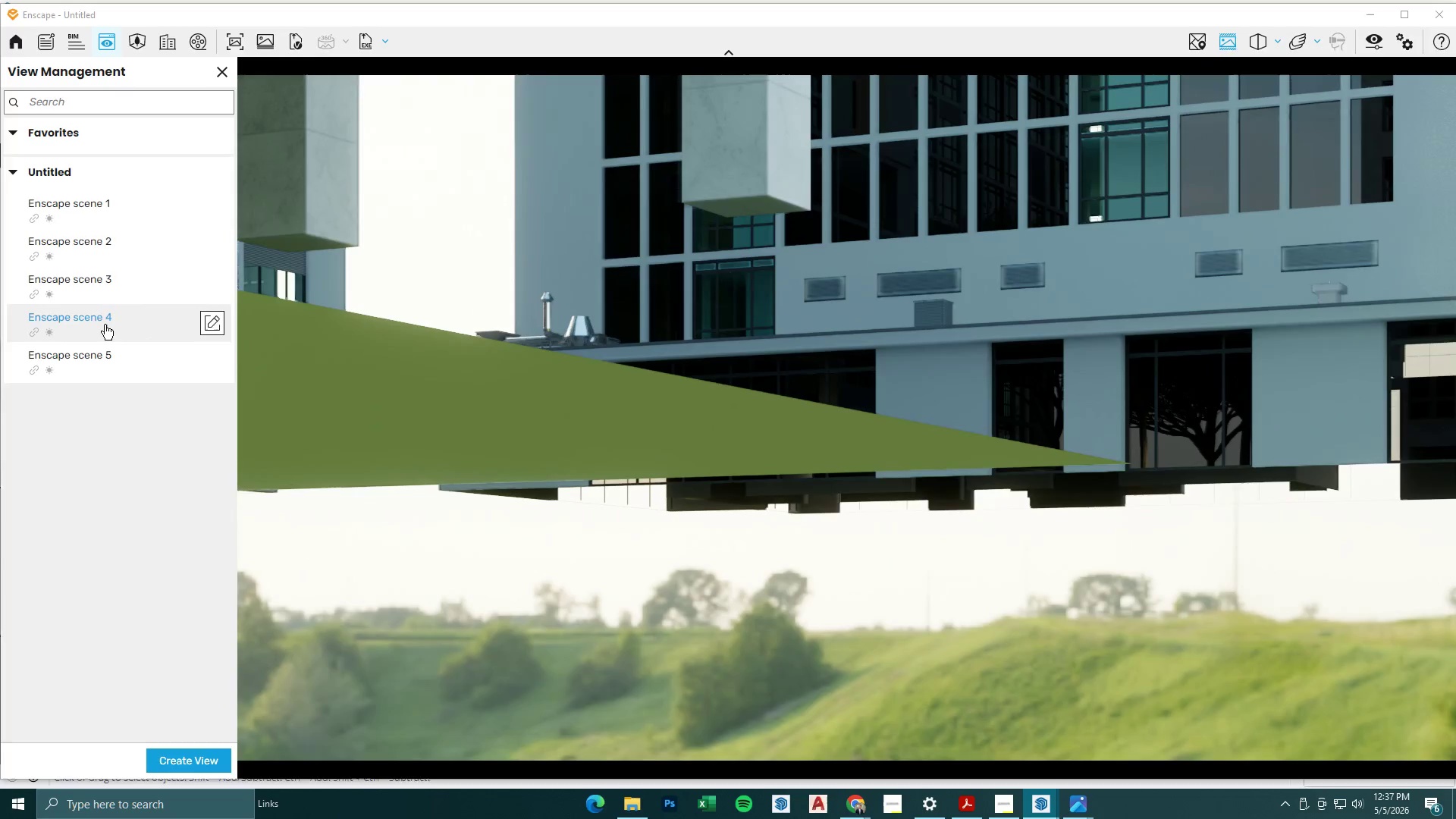 
hold_key(key=A, duration=0.89)
 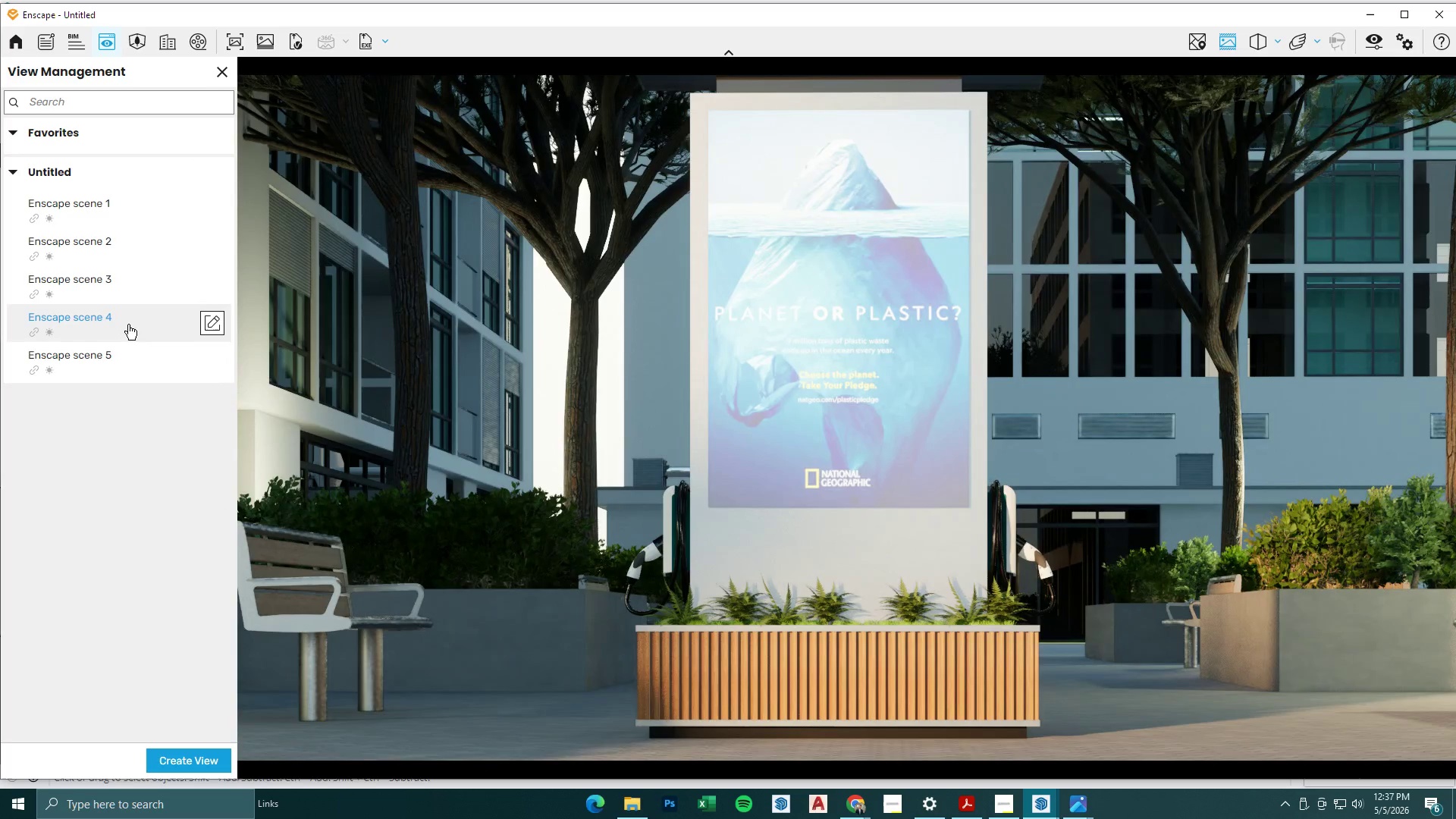 
double_click([93, 287])
 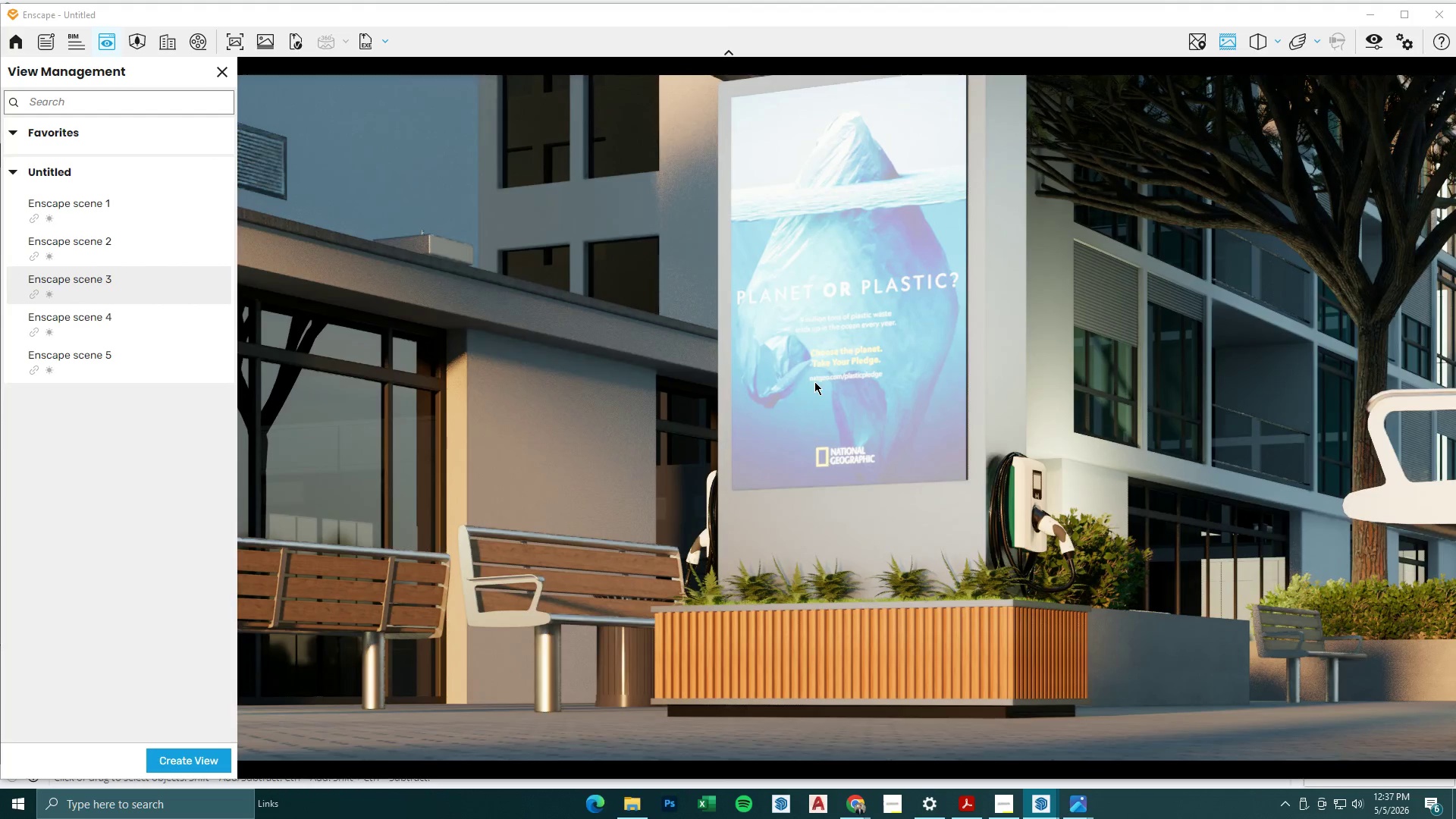 
key(E)
 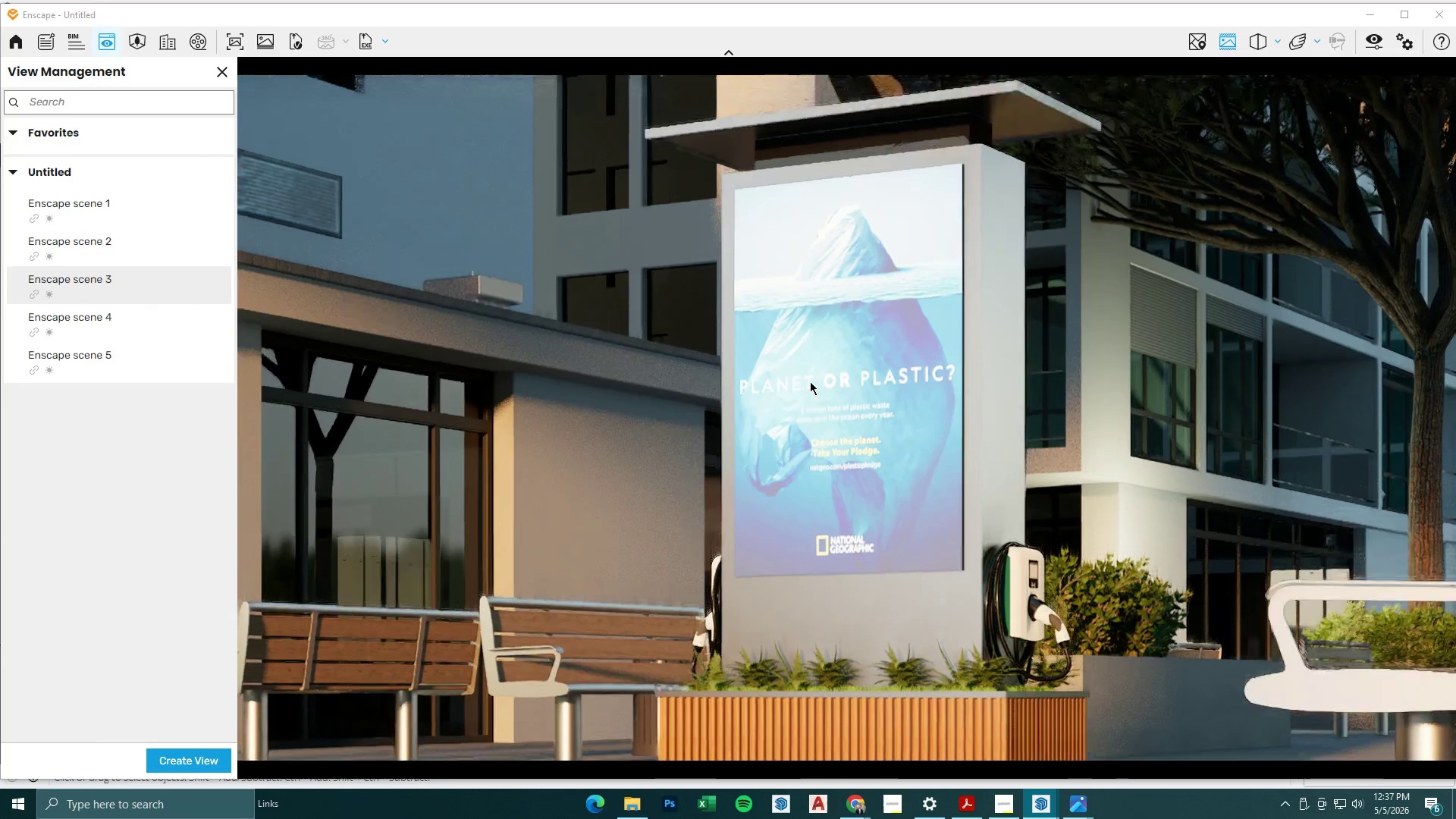 
hold_key(key=S, duration=0.64)
 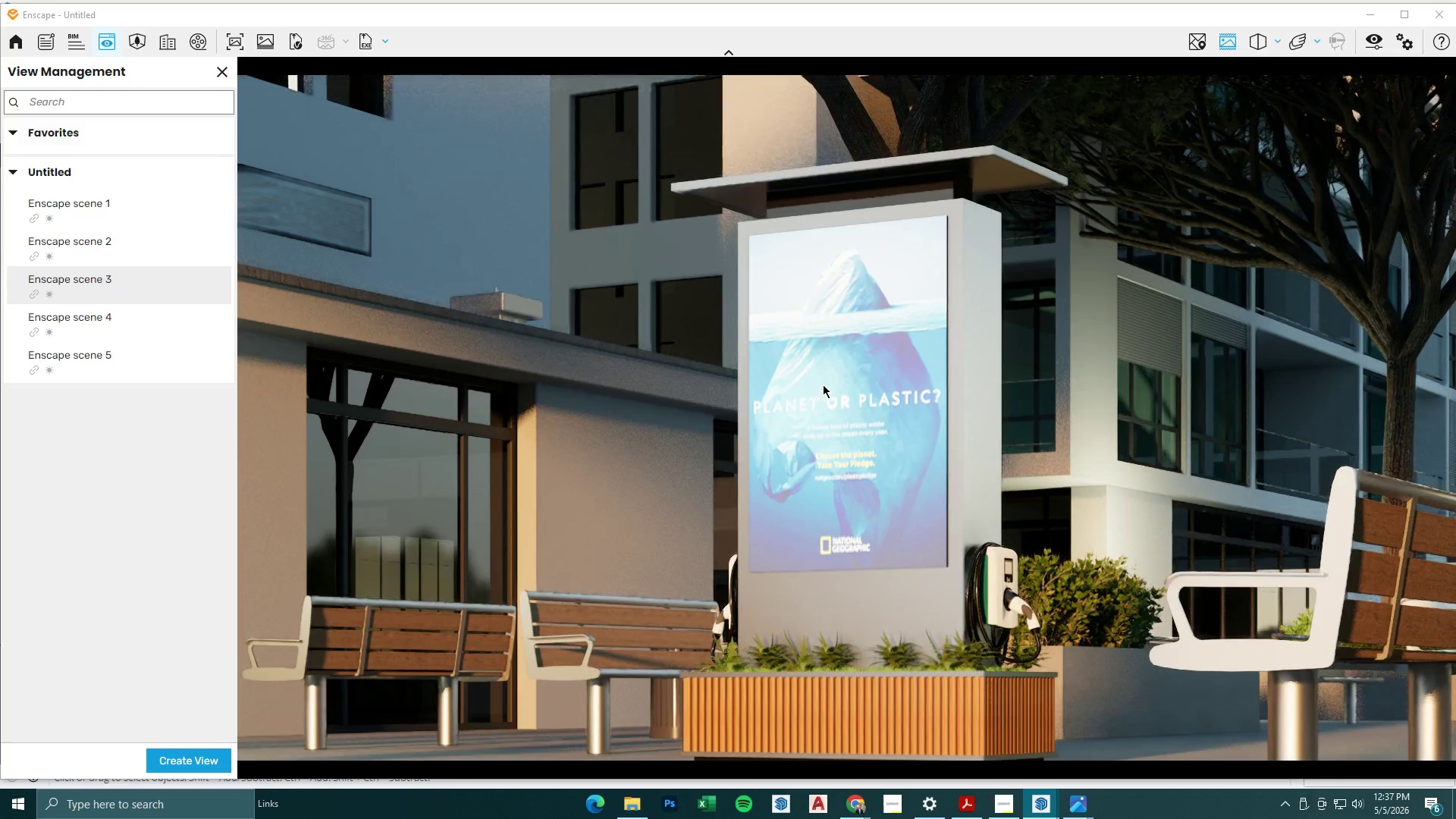 
type(eese)
 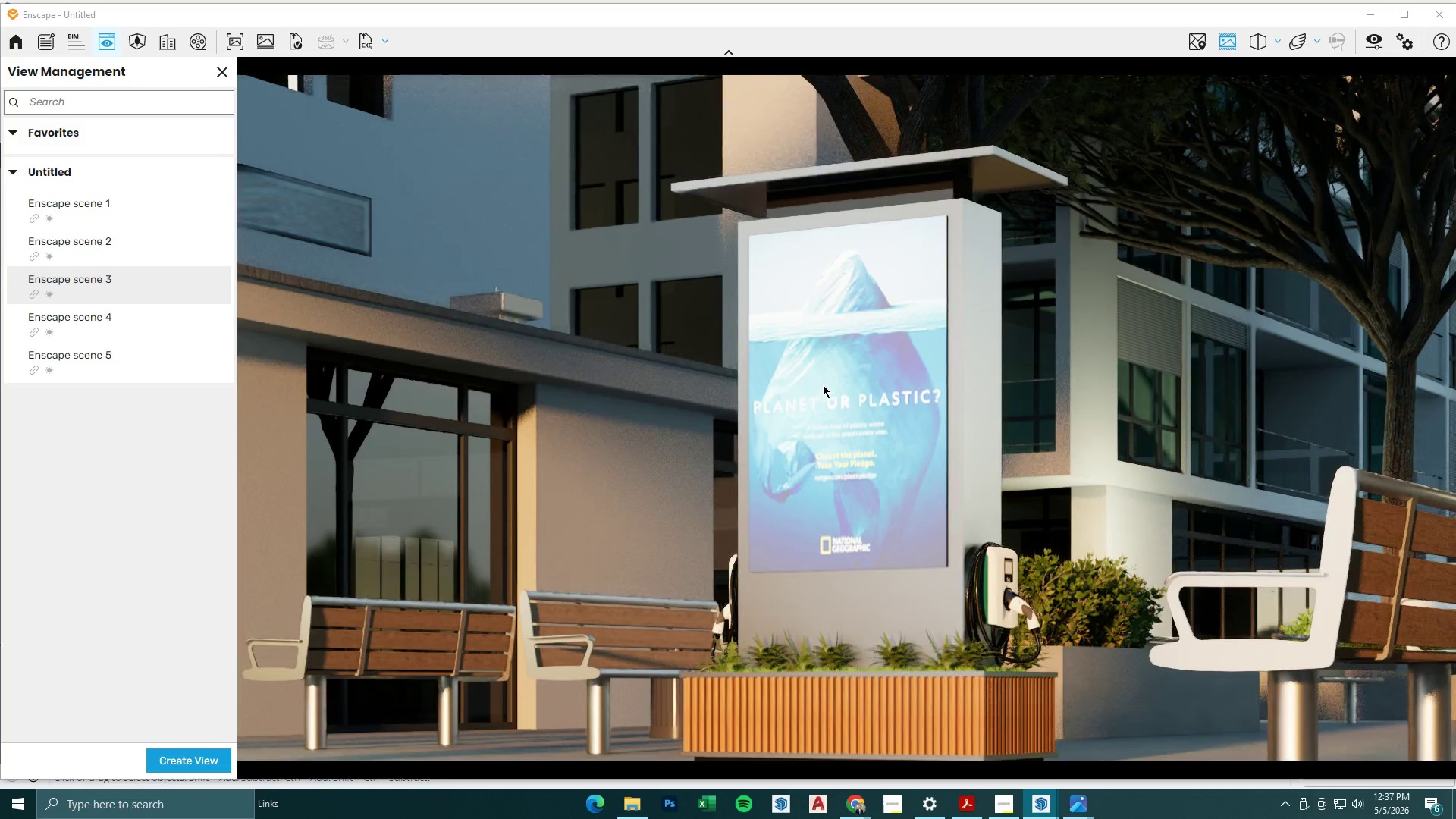 
right_click([833, 386])
 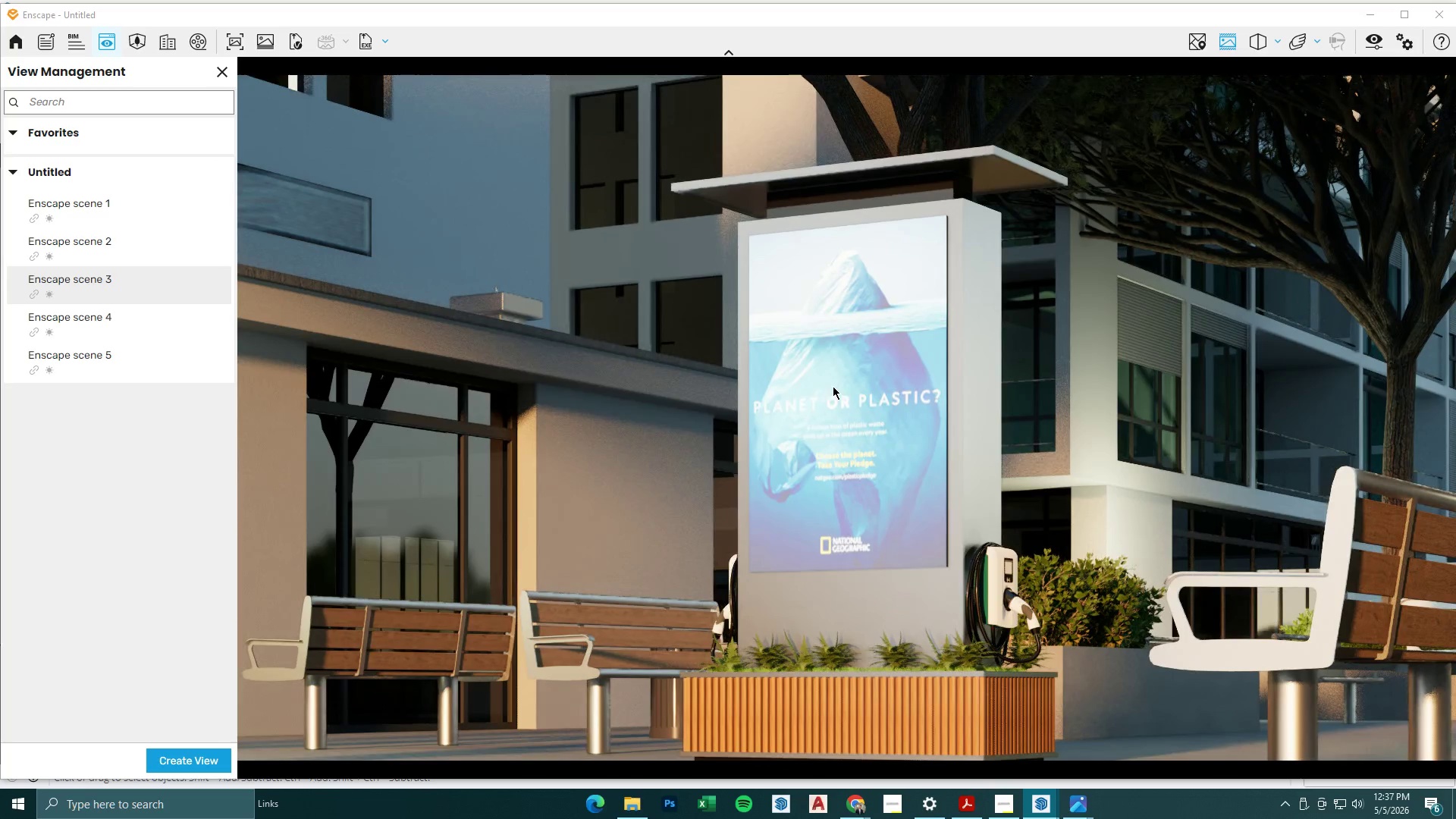 
type(dsd)
 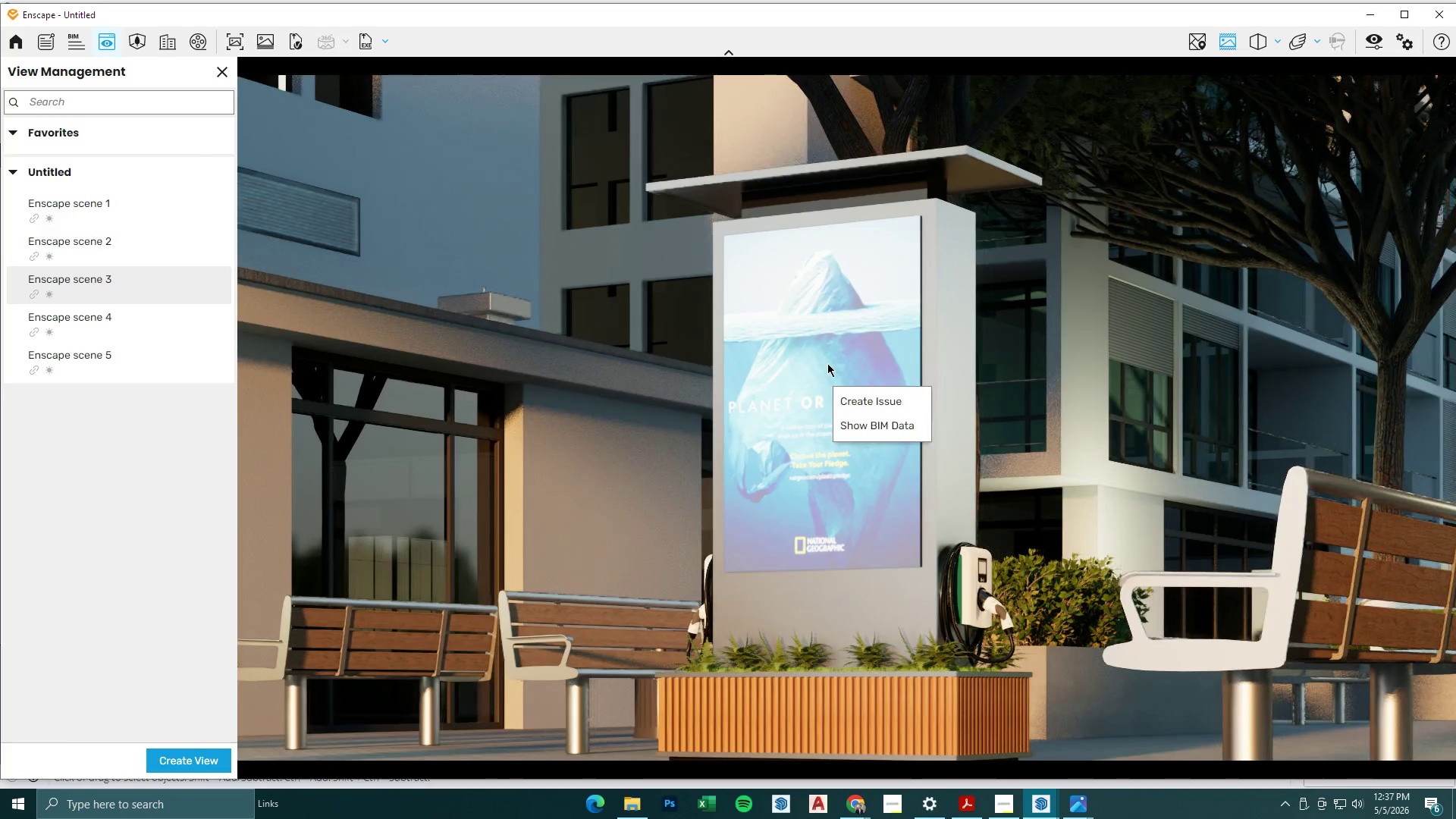 
left_click([827, 362])
 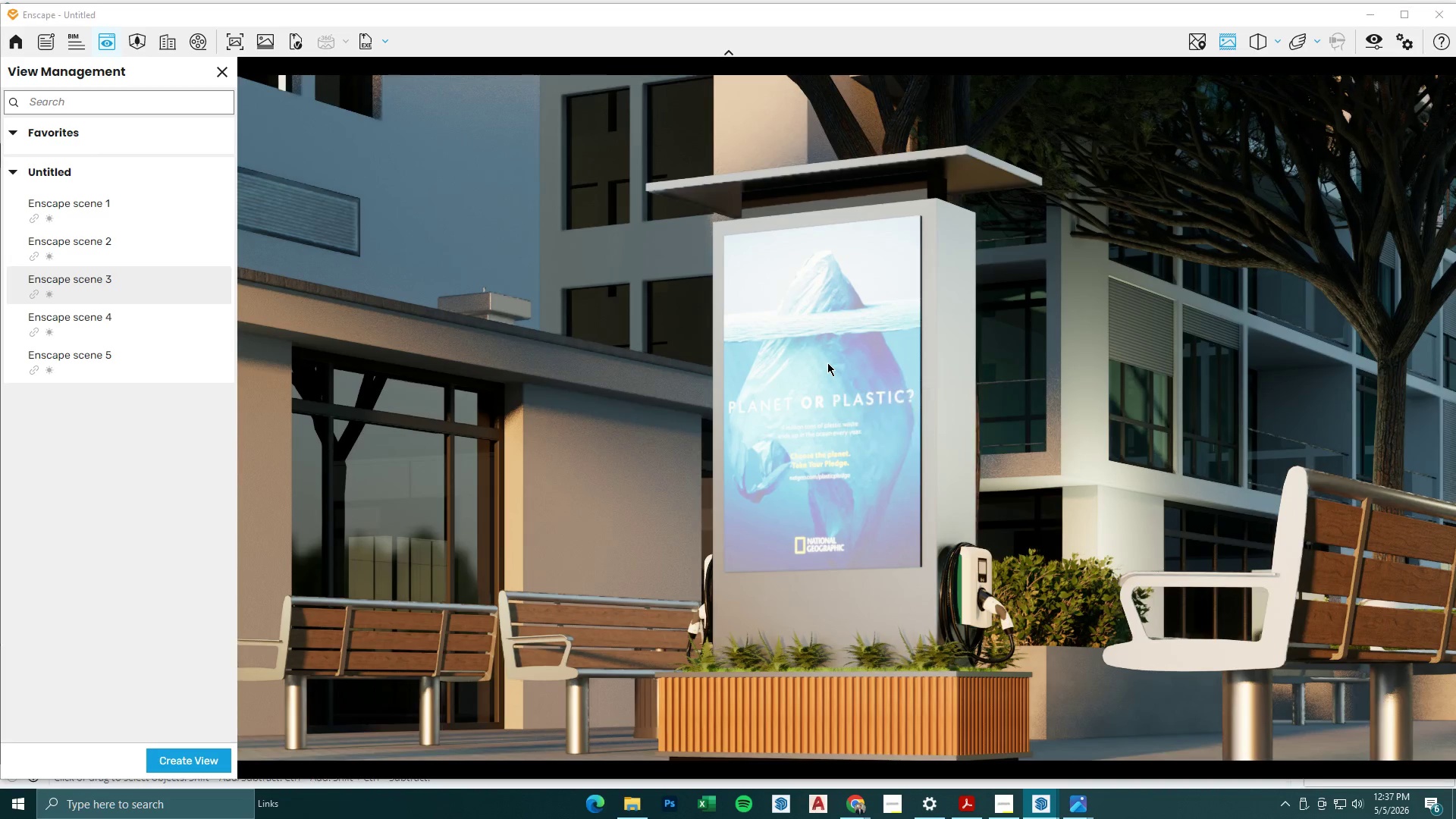 
type(dsq)